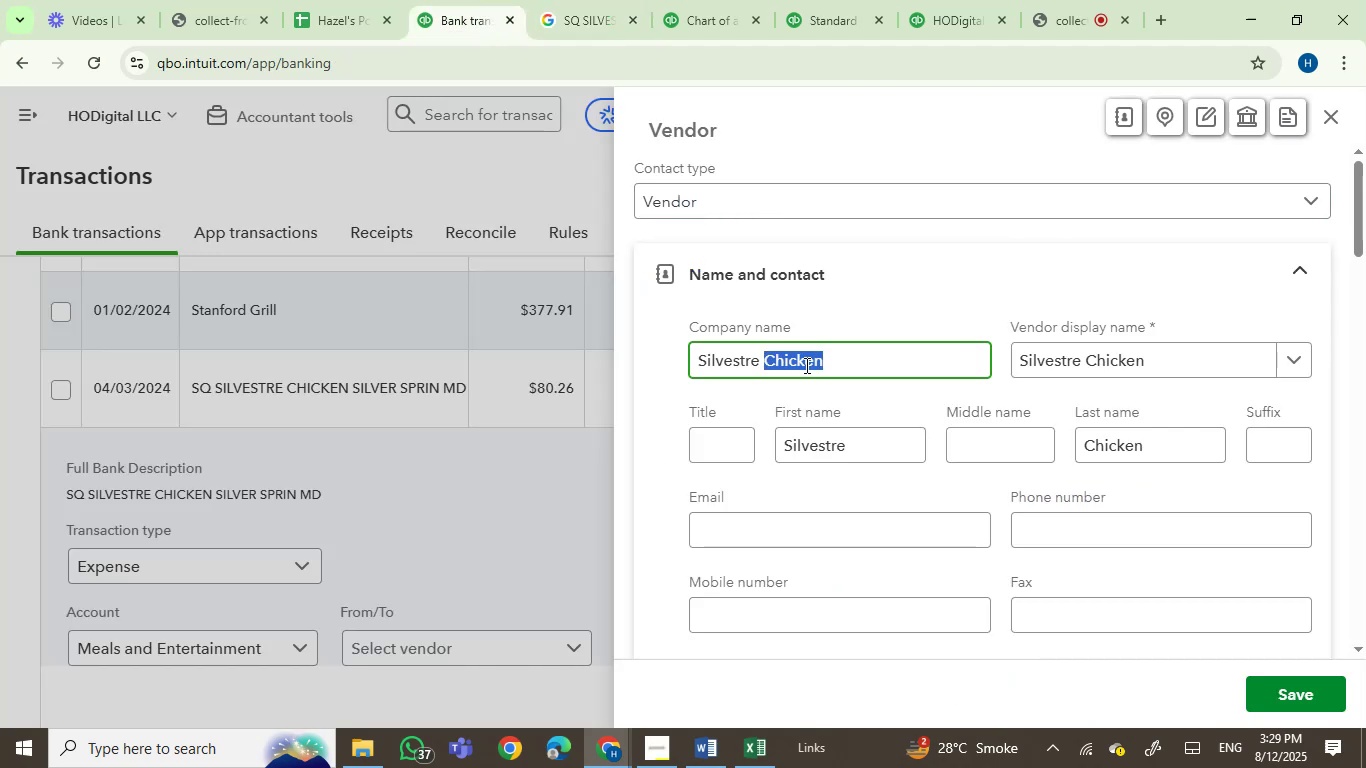 
key(Backspace)
 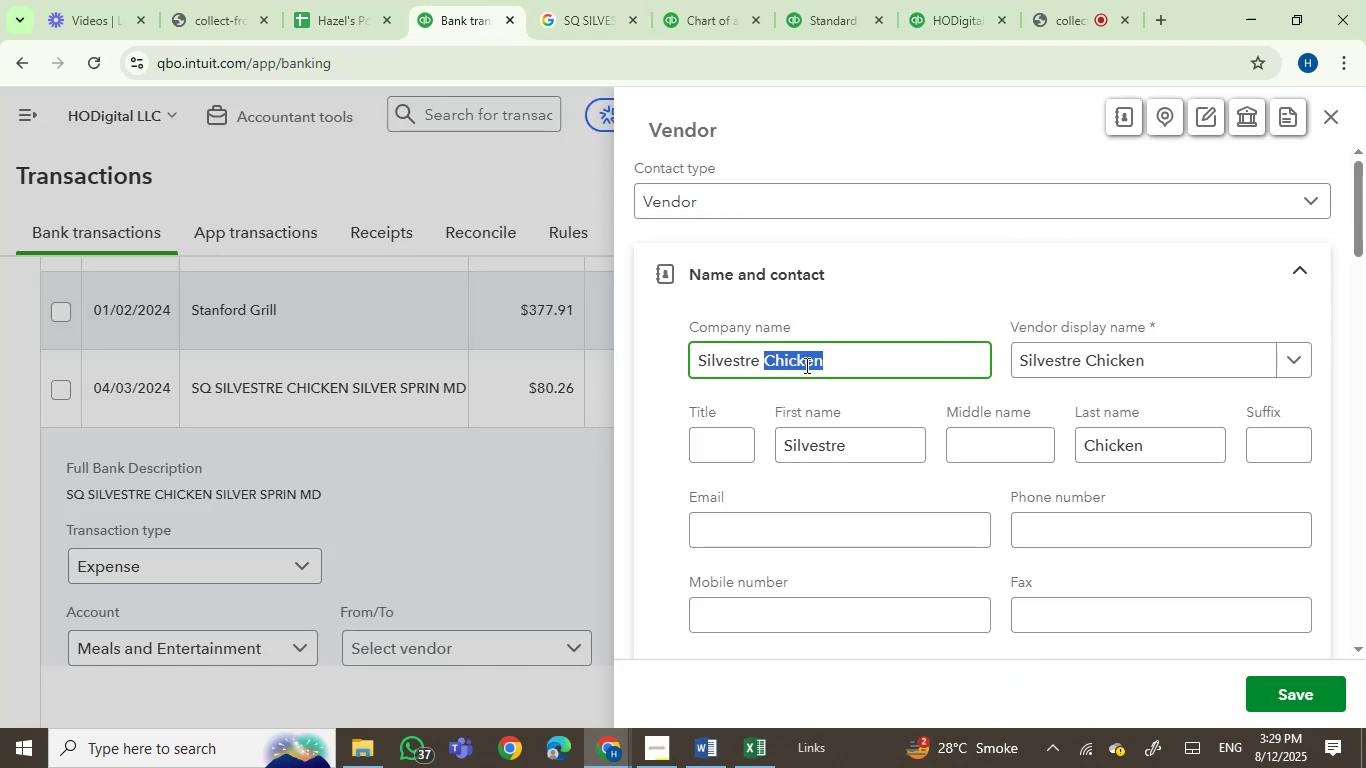 
key(Backspace)
 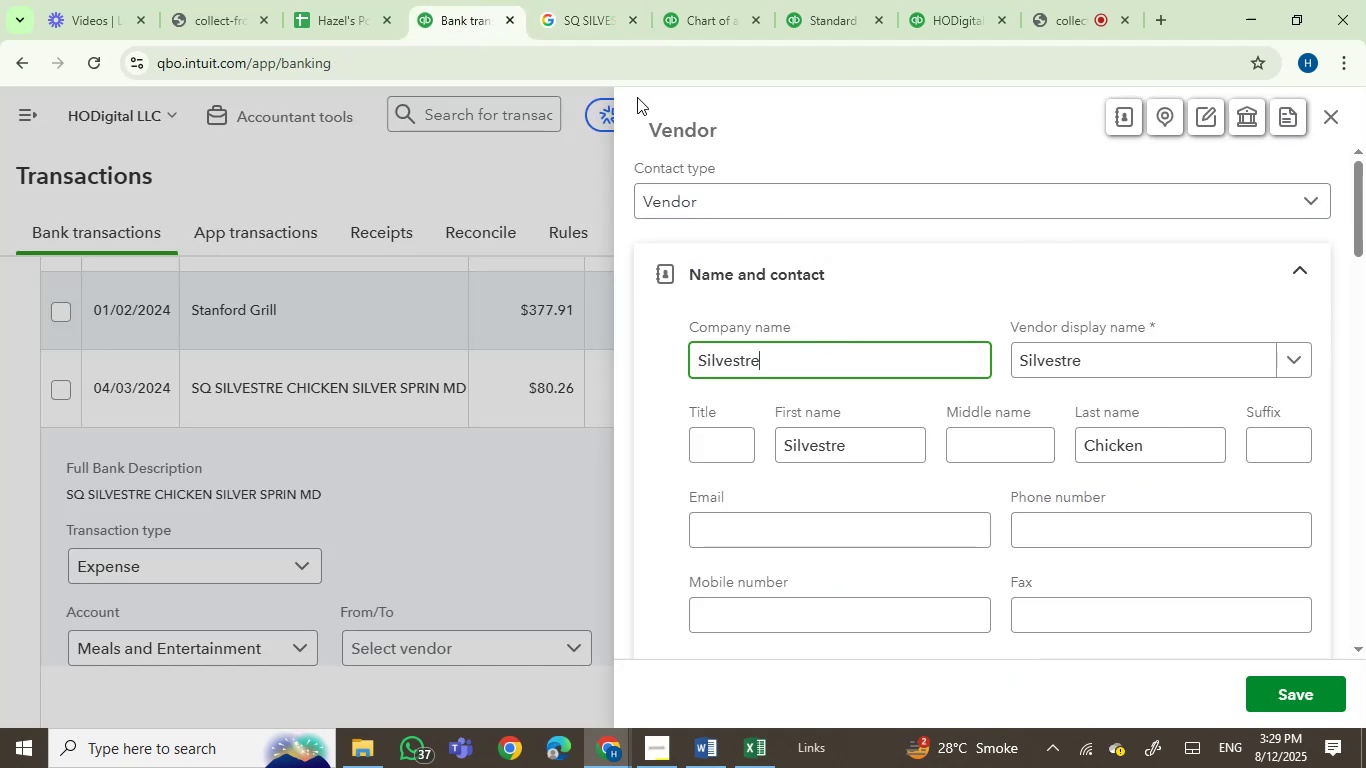 
left_click([591, 17])
 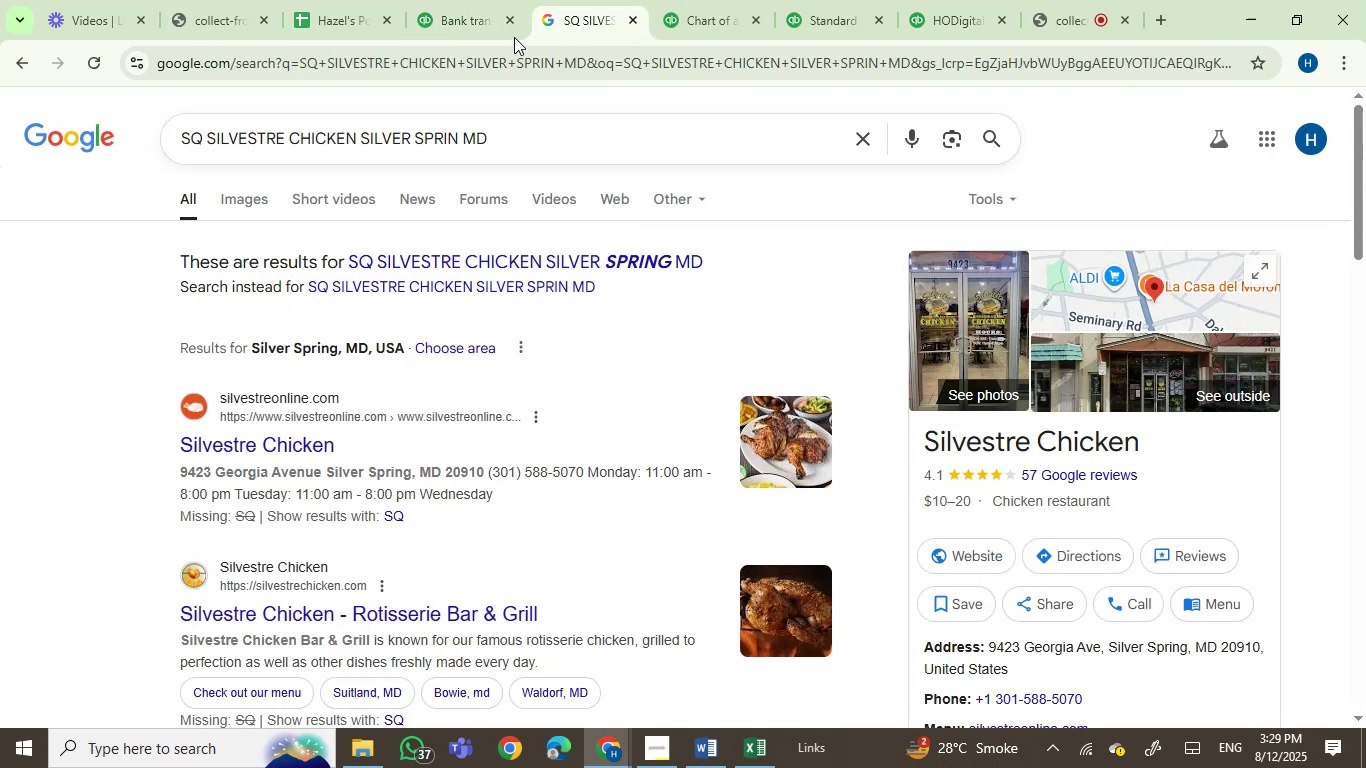 
left_click([443, 0])
 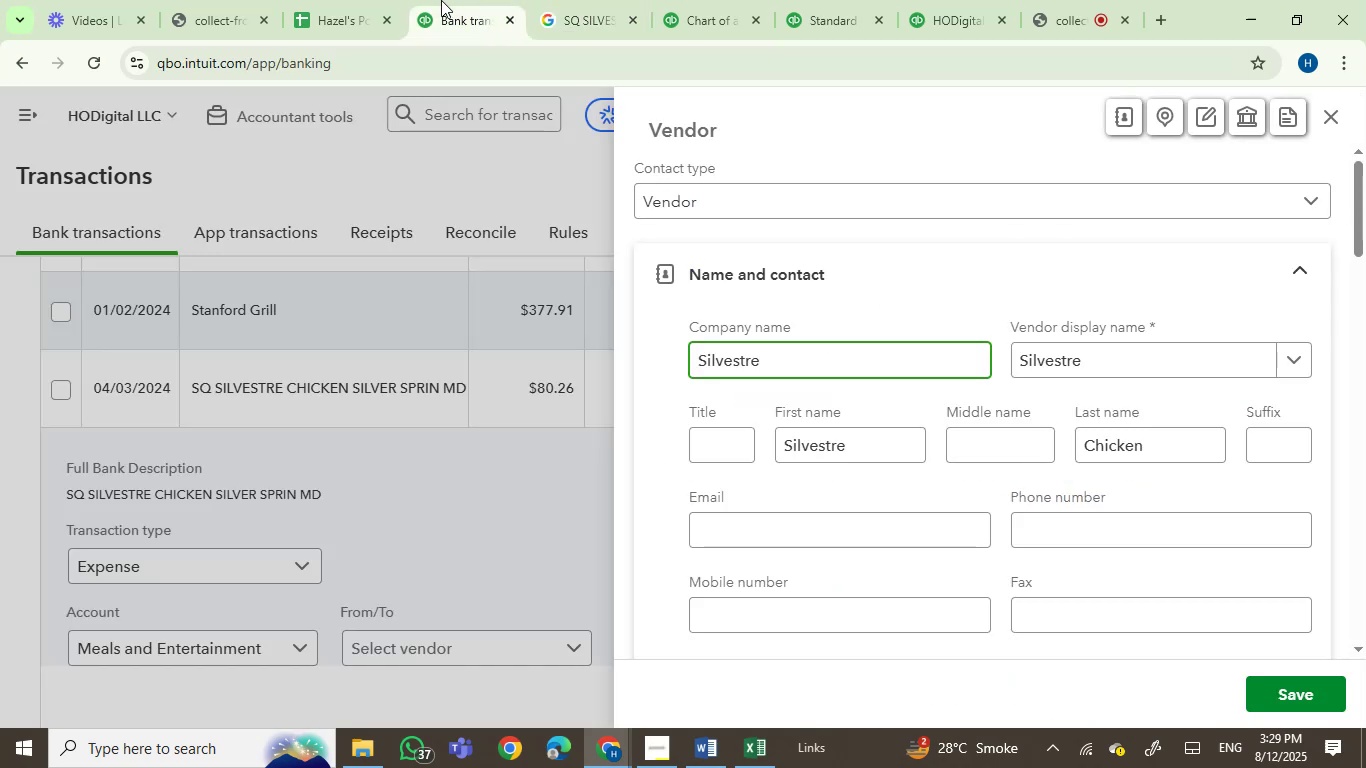 
type(online.comm)
 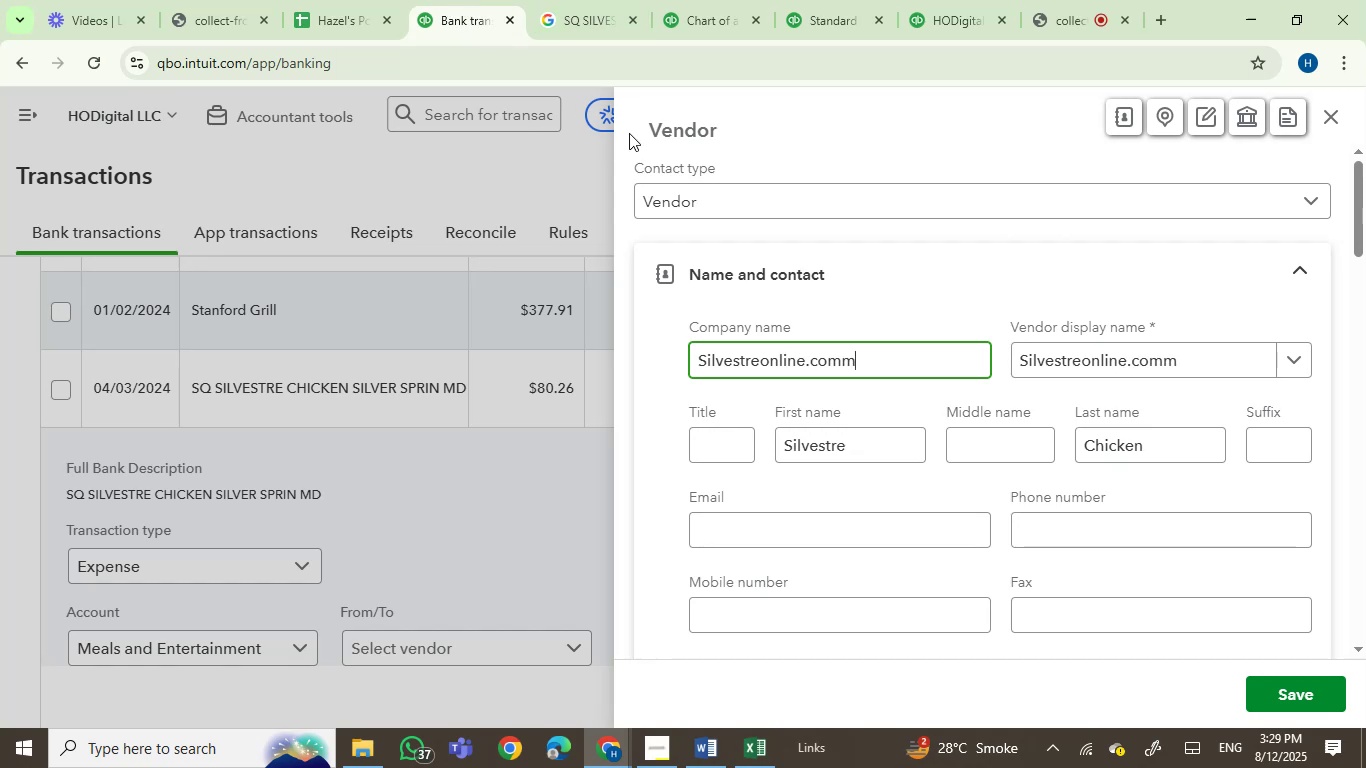 
key(Backspace)
 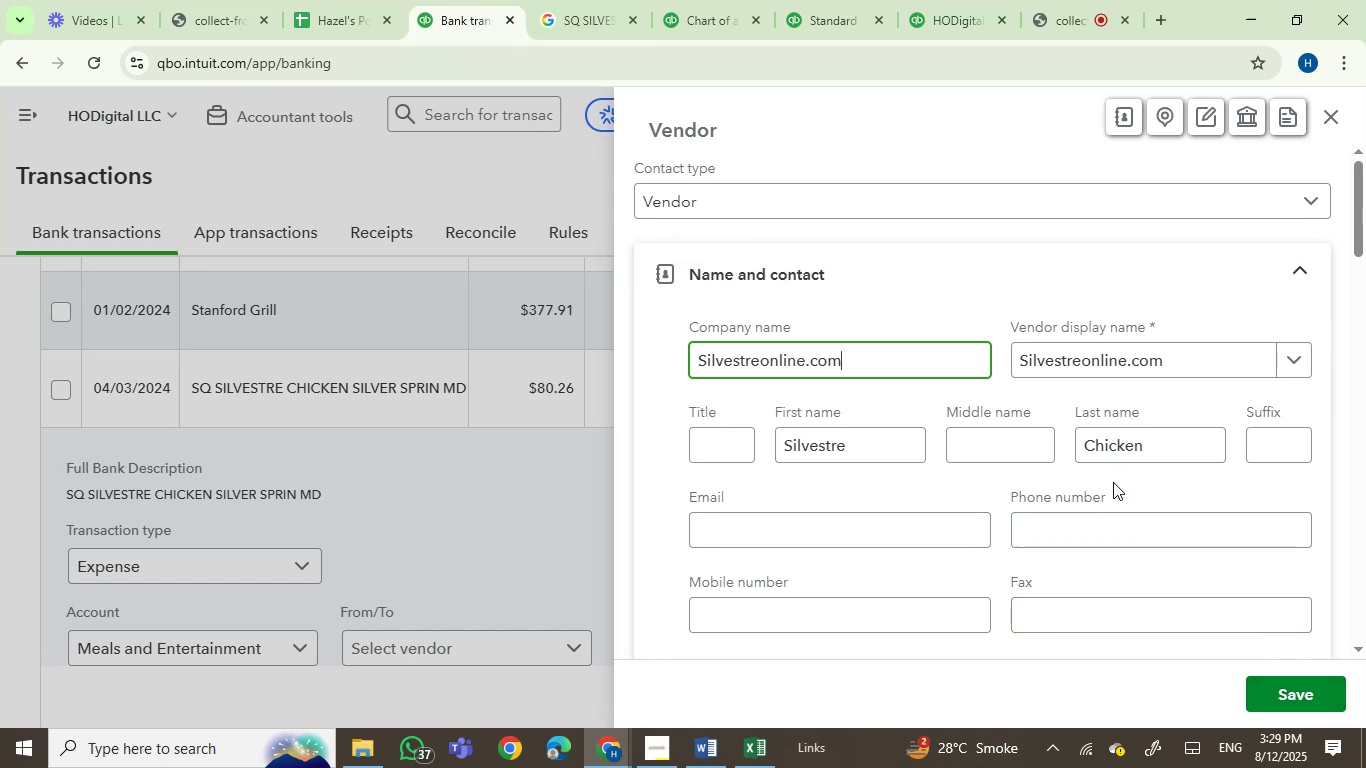 
double_click([1115, 434])
 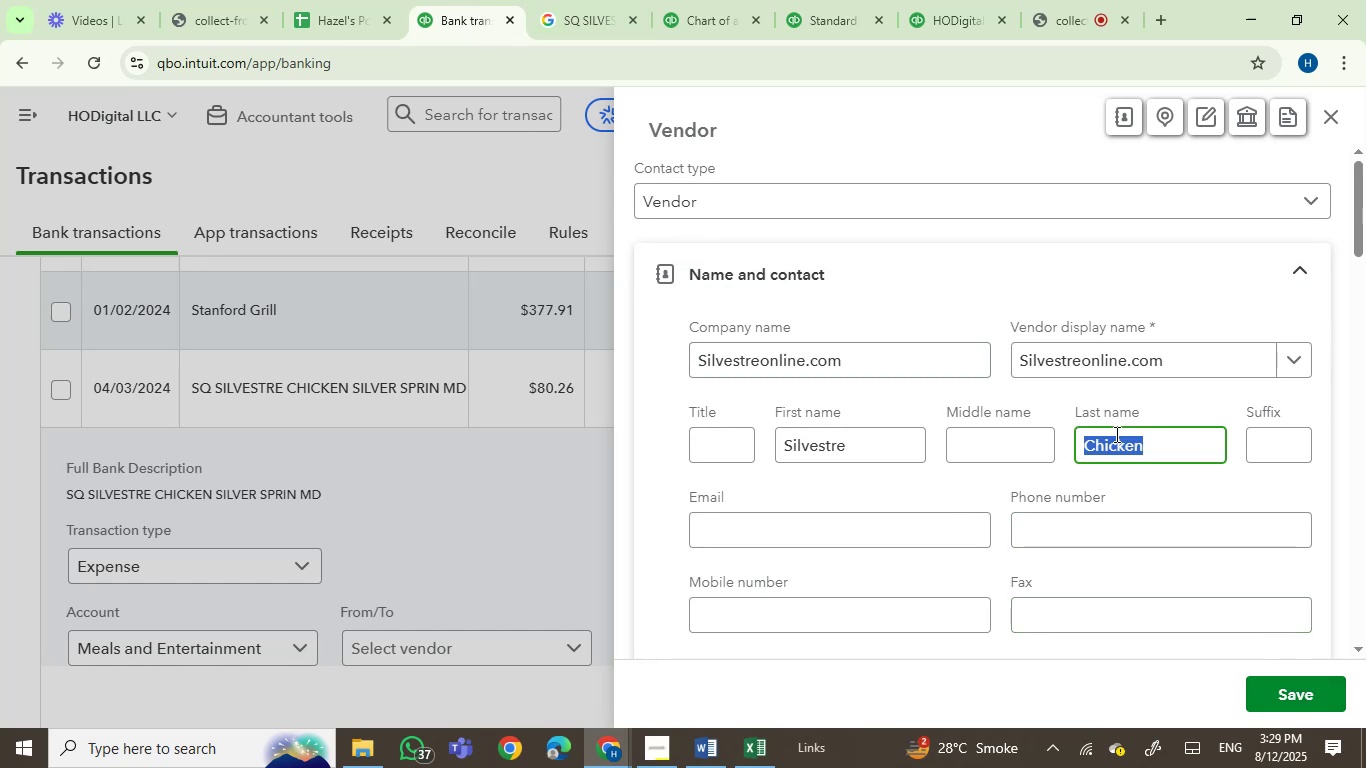 
key(Backspace)
 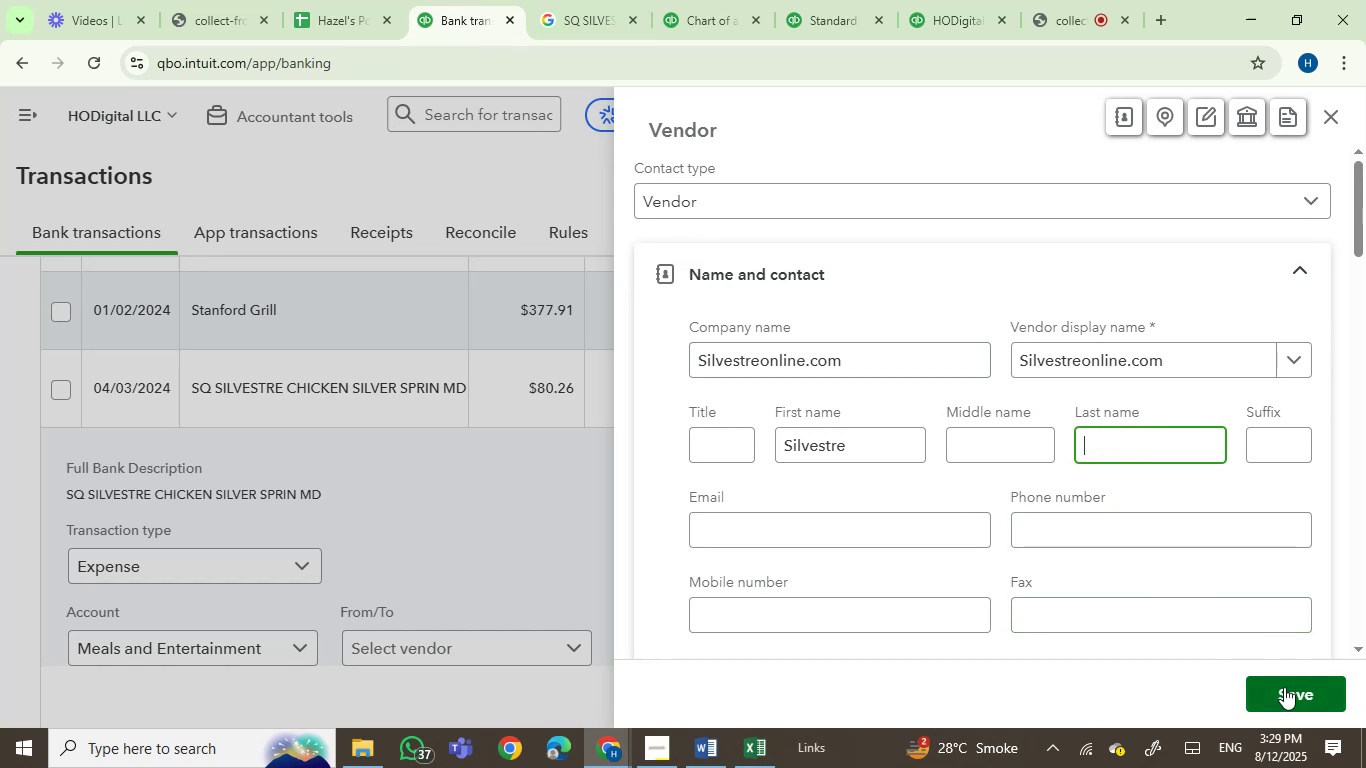 
left_click([1285, 686])
 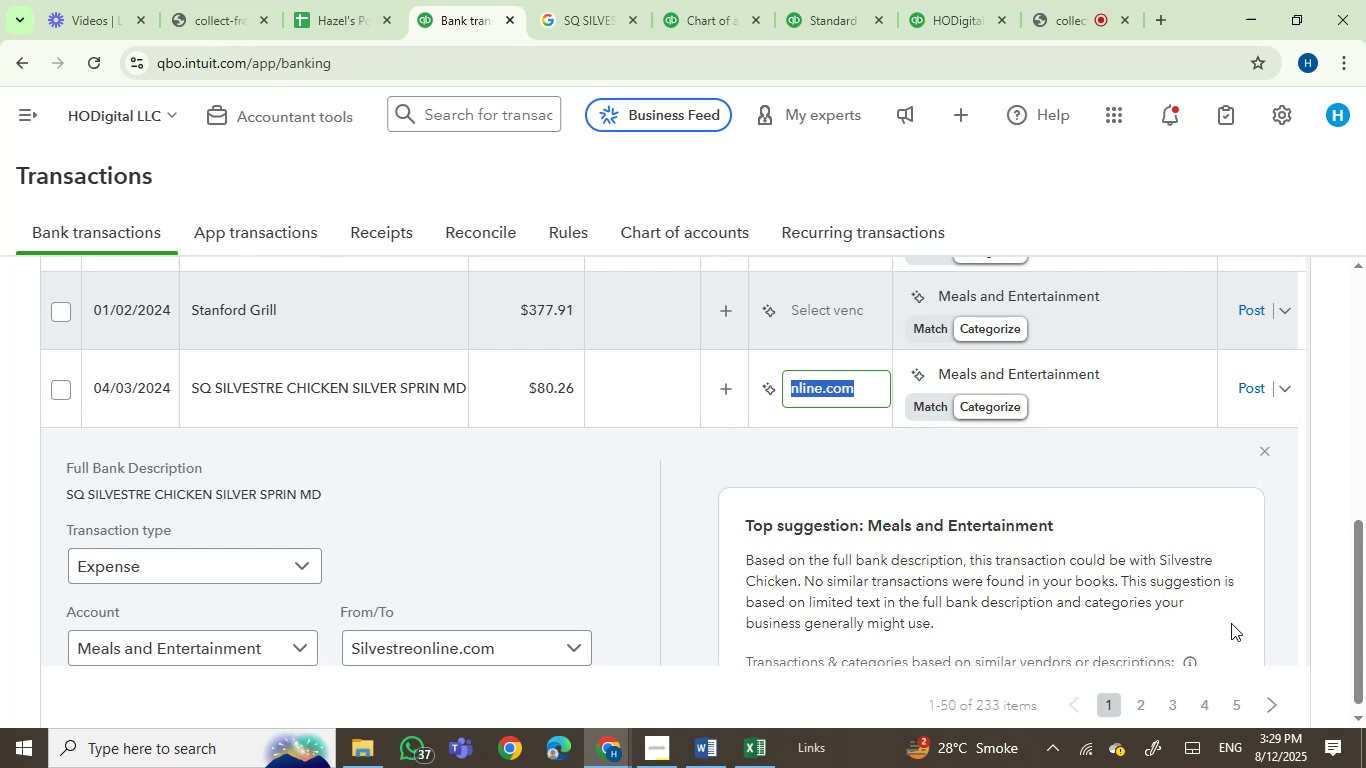 
left_click([1260, 390])
 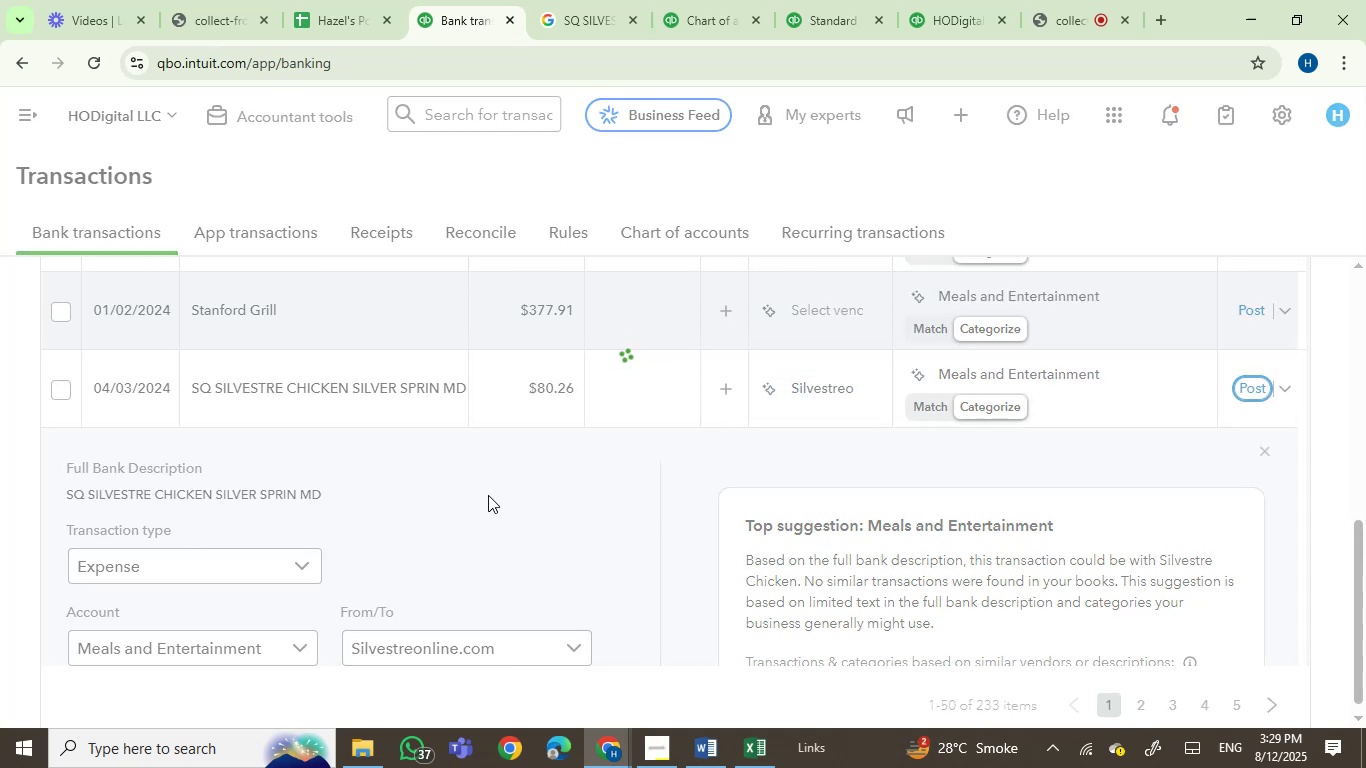 
wait(5.76)
 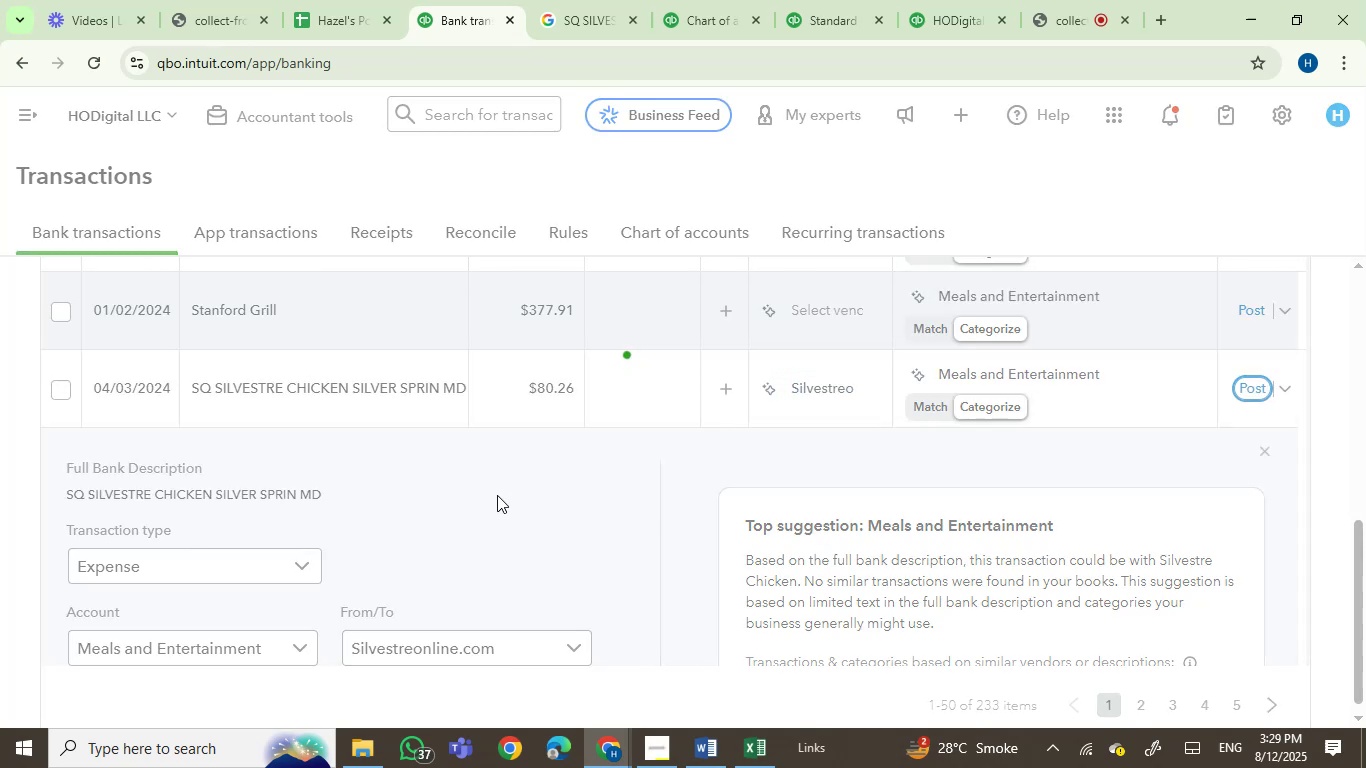 
left_click([272, 316])
 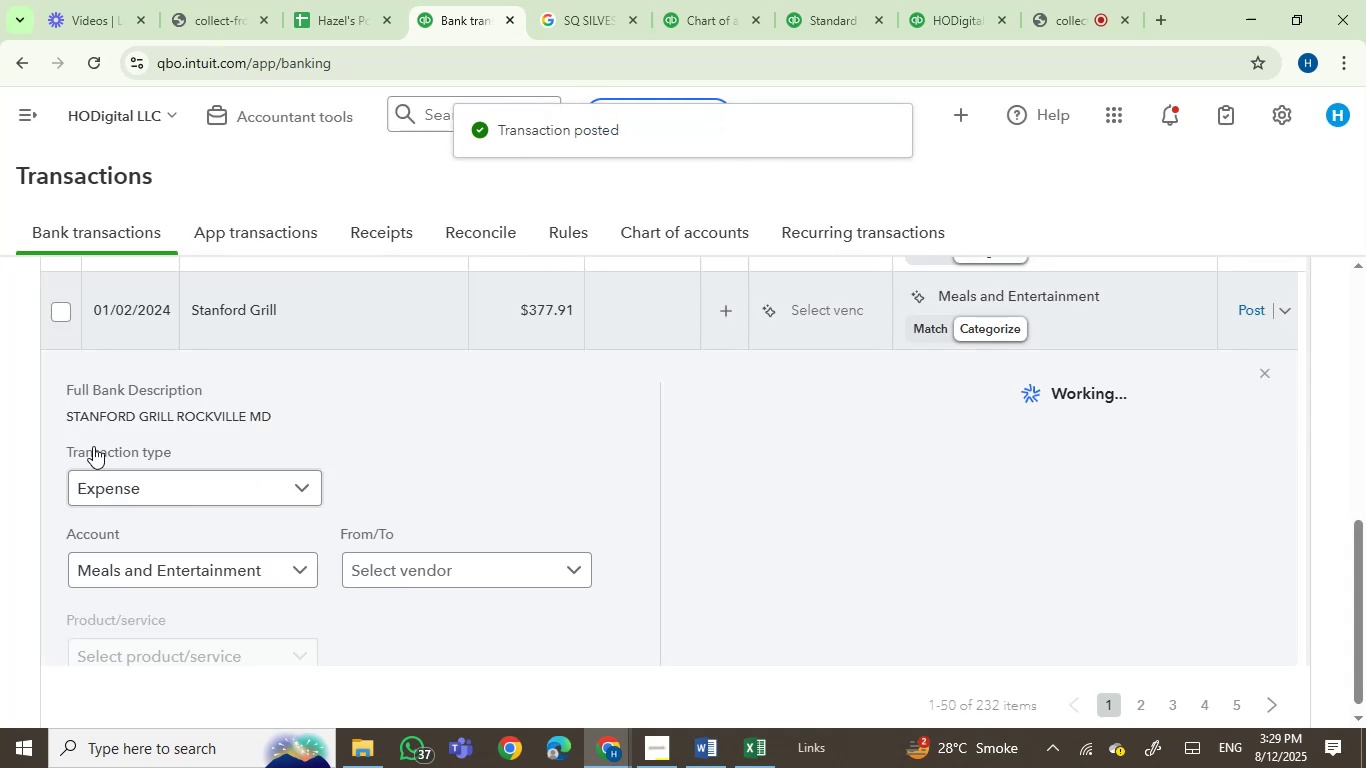 
left_click([99, 410])
 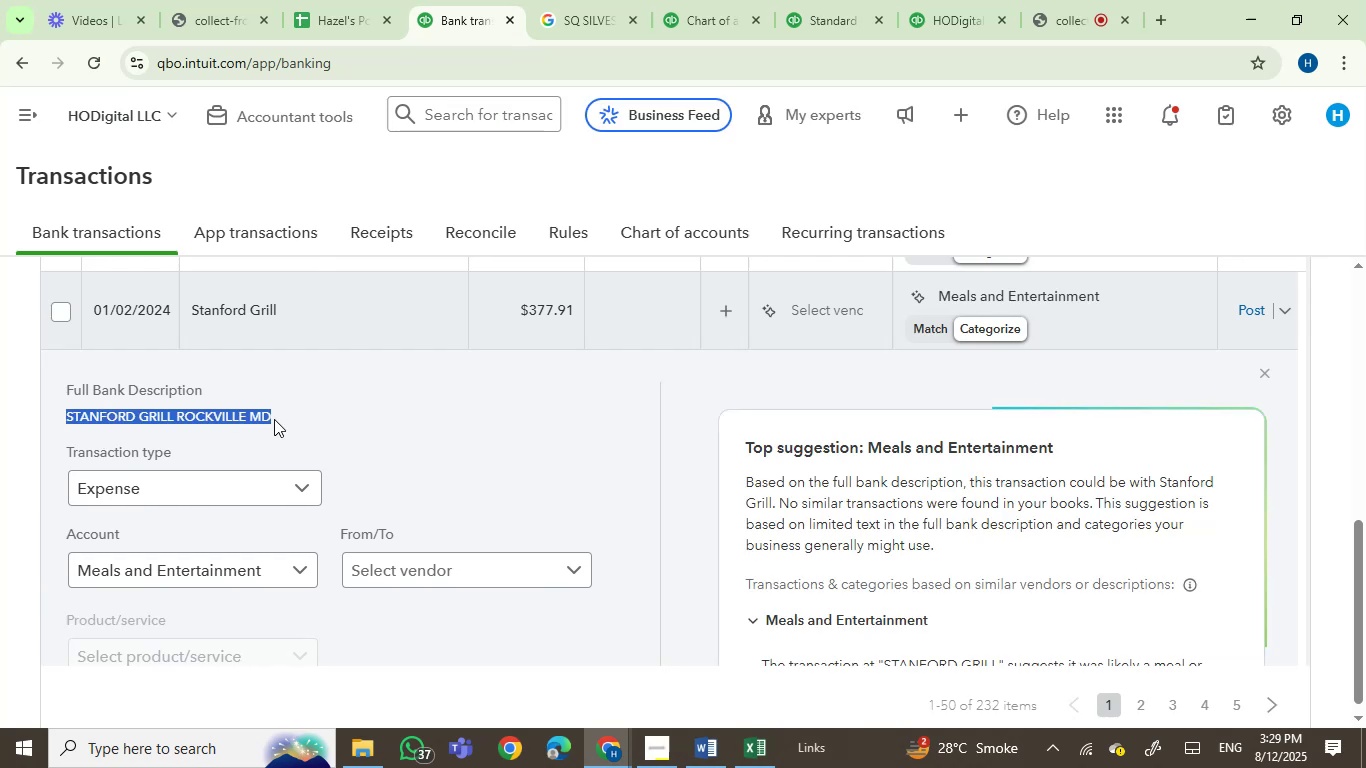 
key(Control+C)
 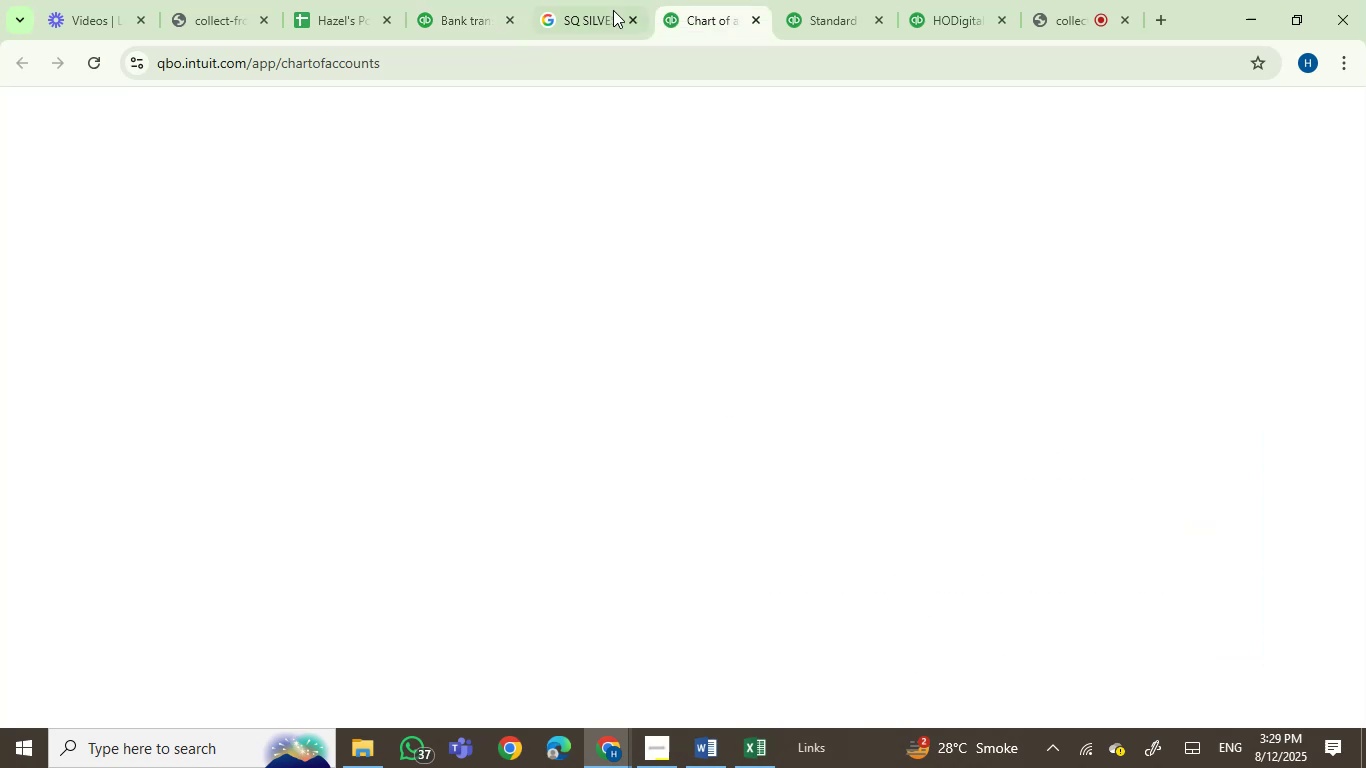 
double_click([586, 10])
 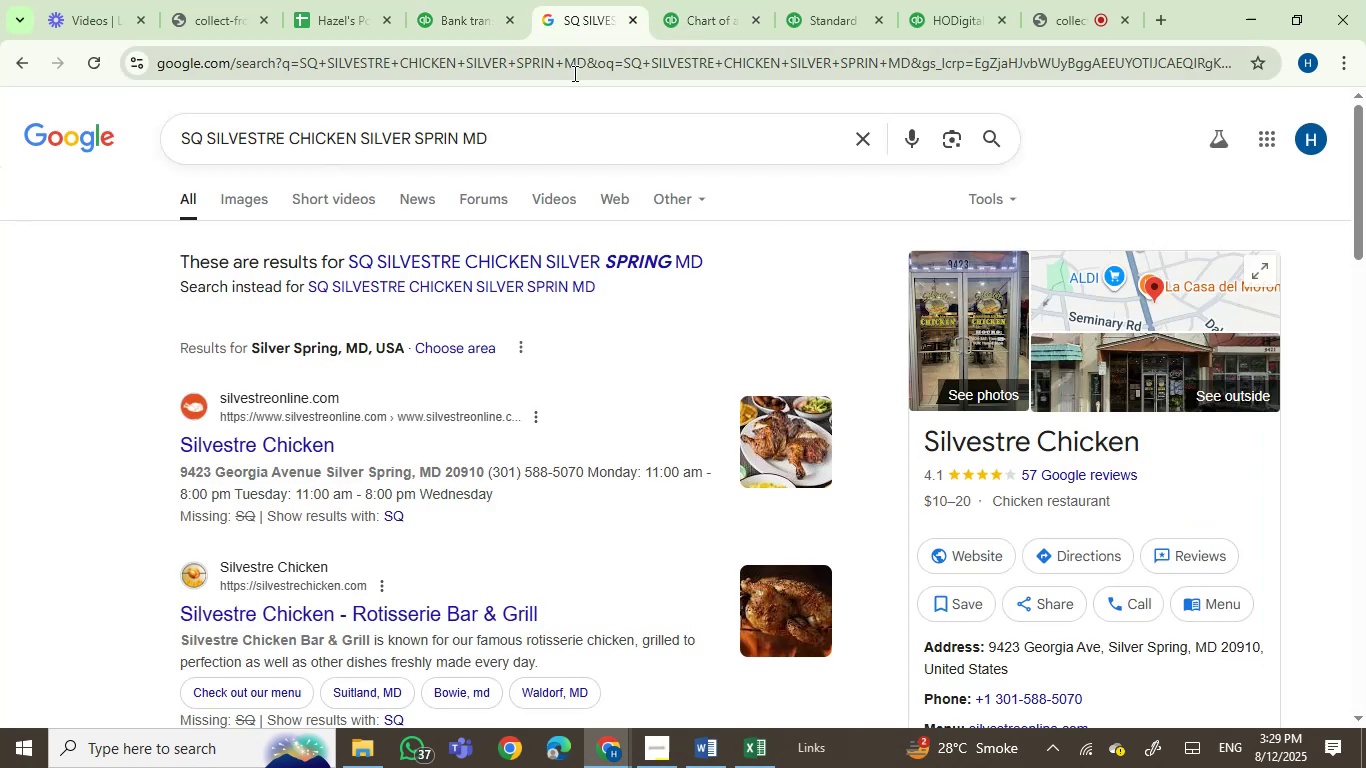 
triple_click([573, 73])
 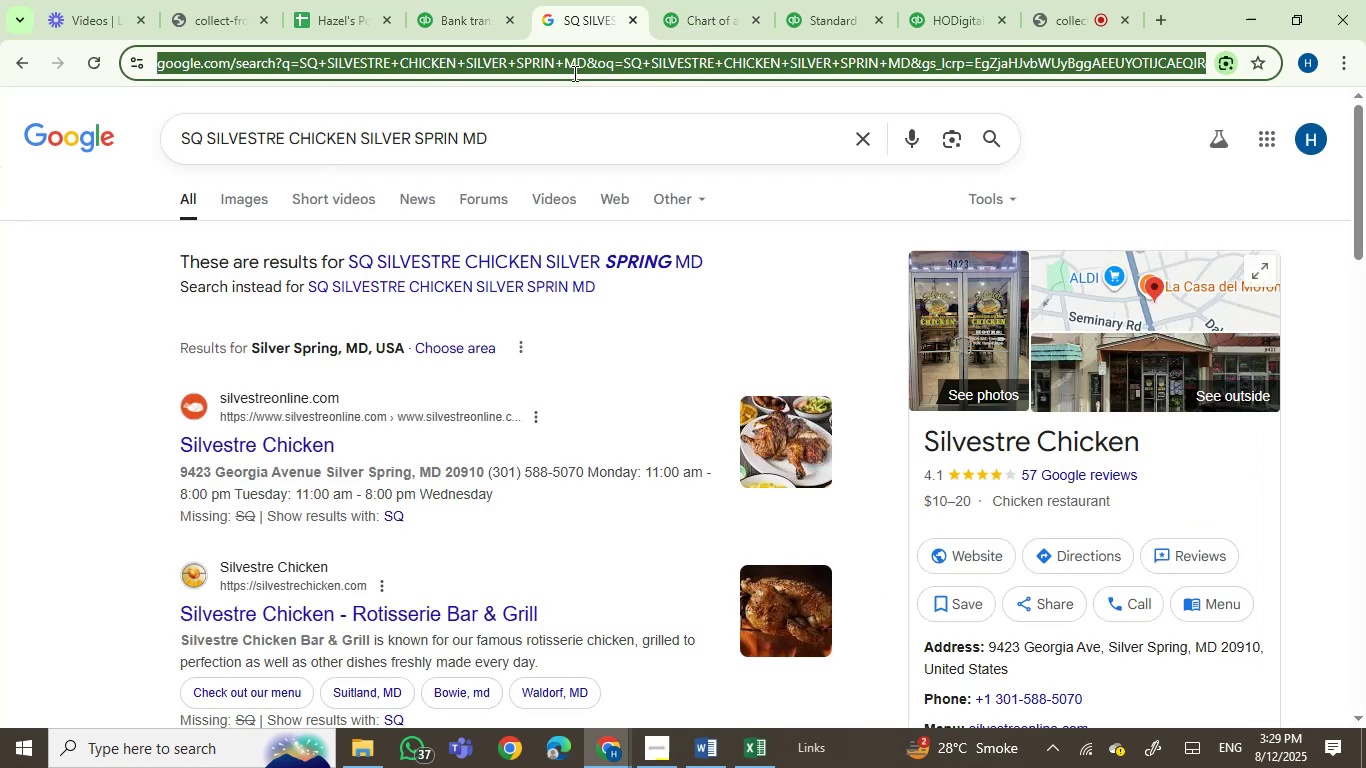 
key(Control+ControlLeft)
 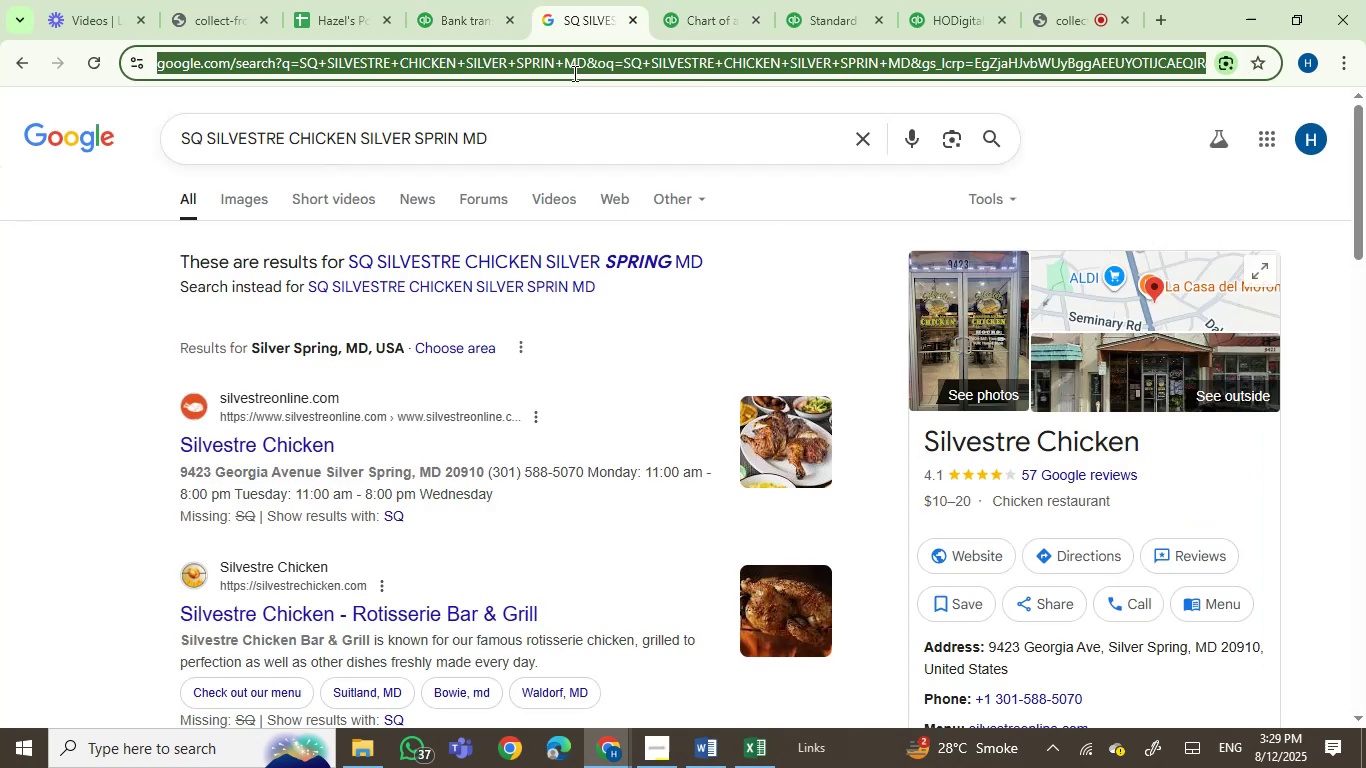 
key(Control+V)
 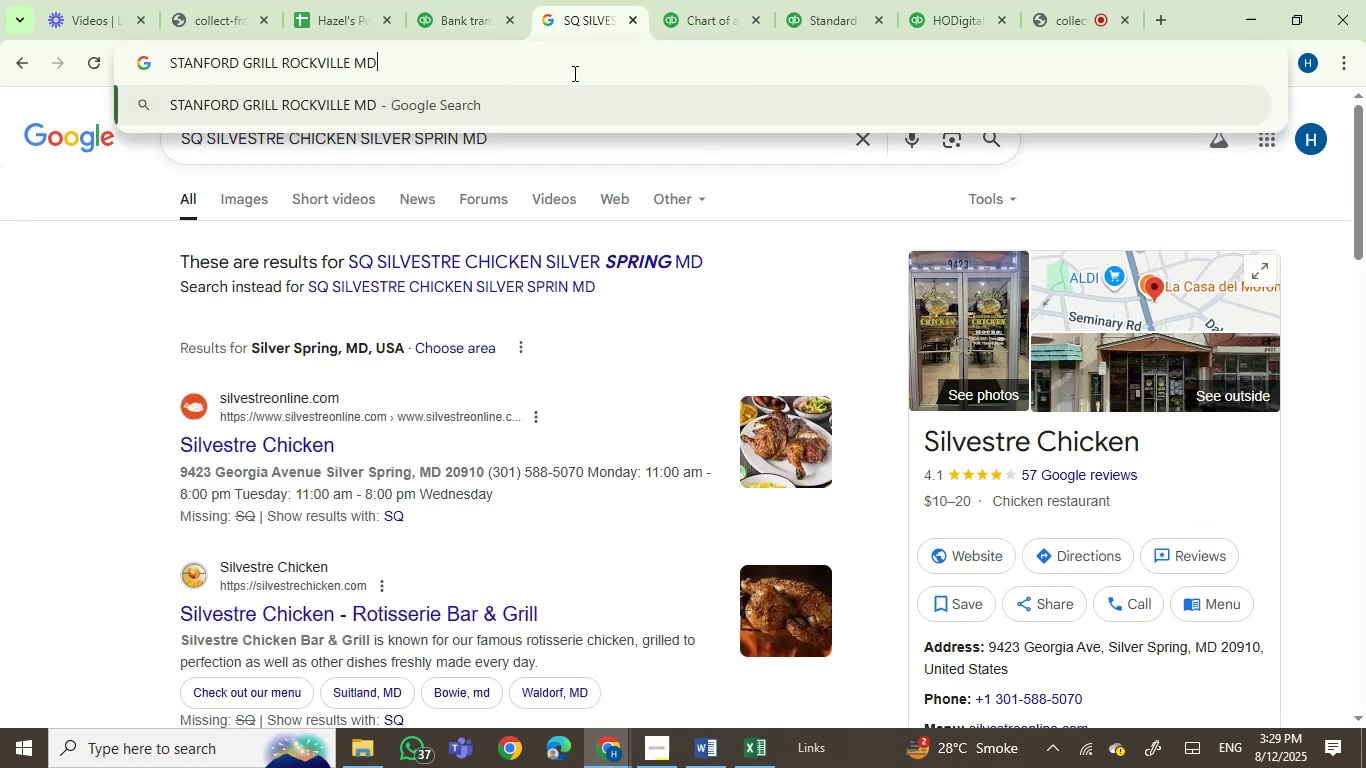 
key(Enter)
 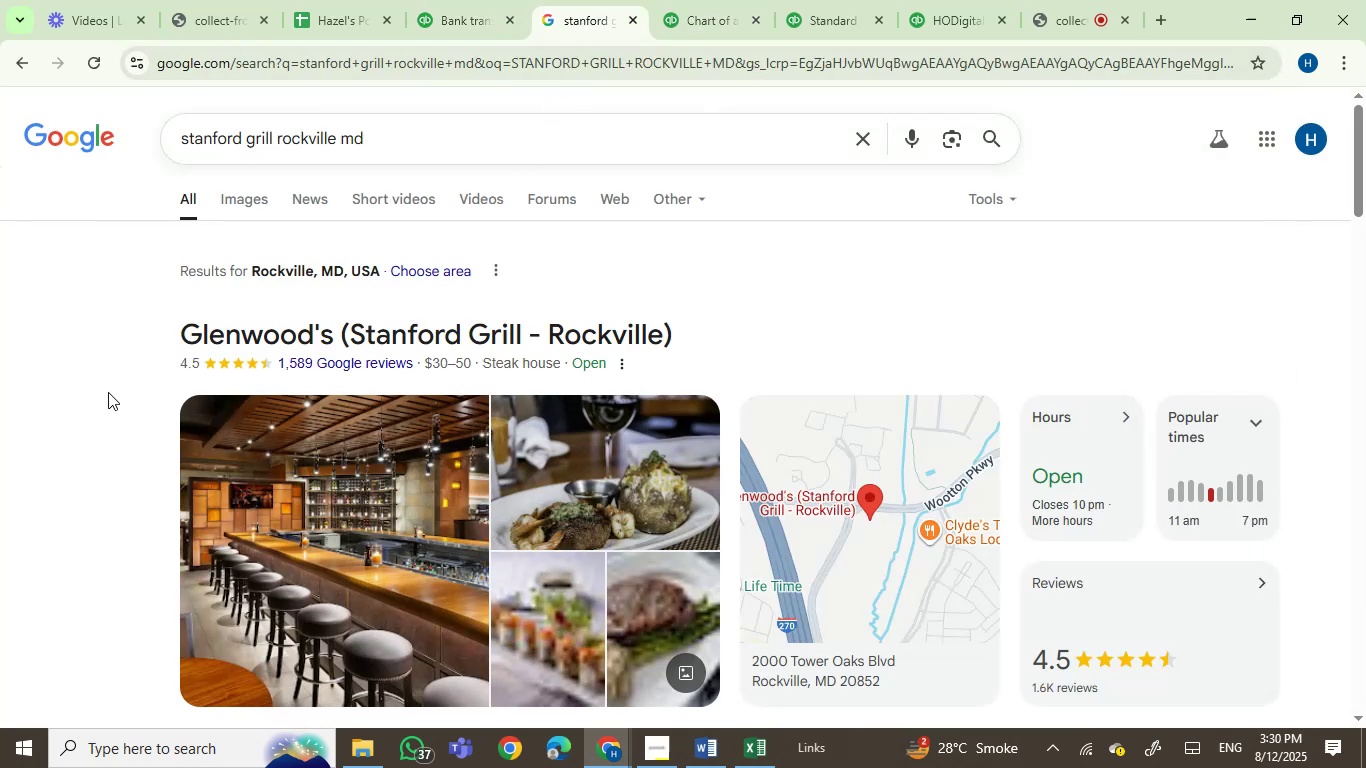 
wait(6.21)
 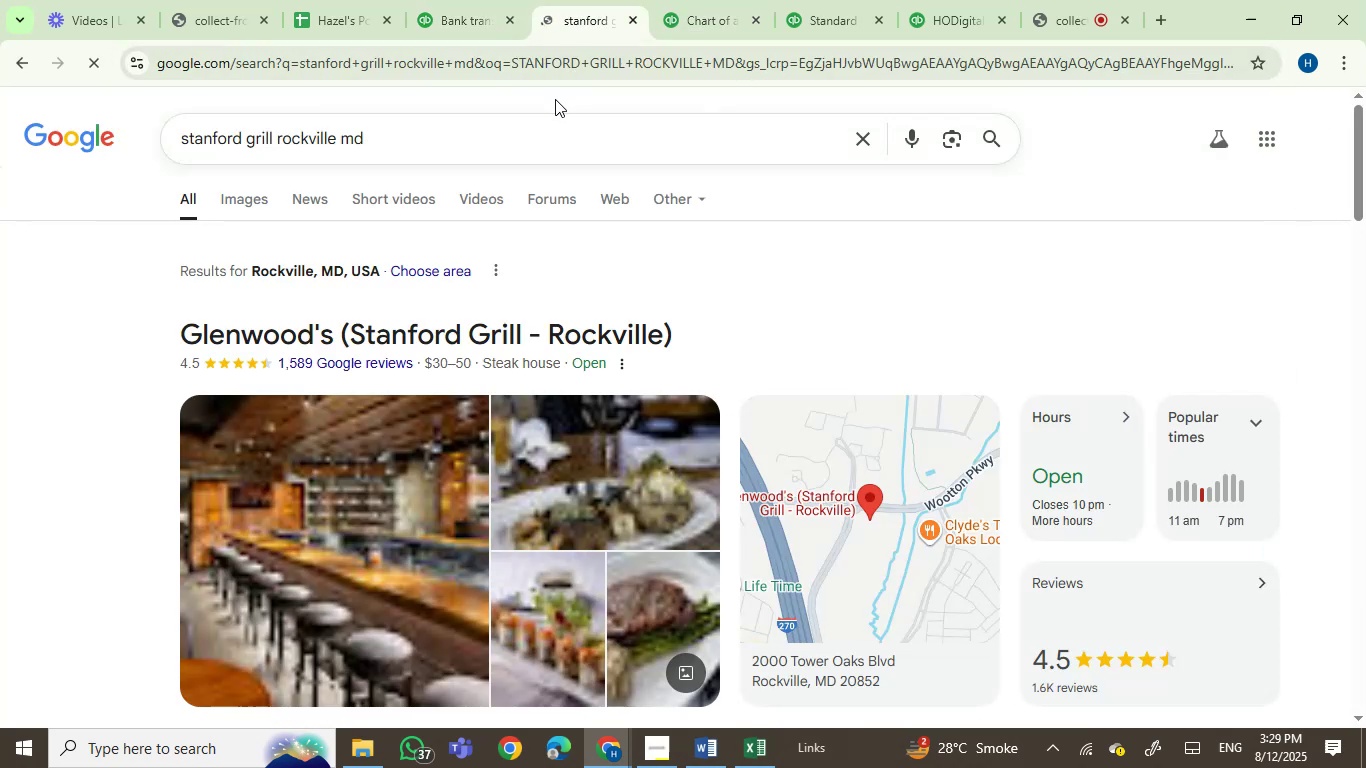 
scroll: coordinate [108, 392], scroll_direction: down, amount: 5.0
 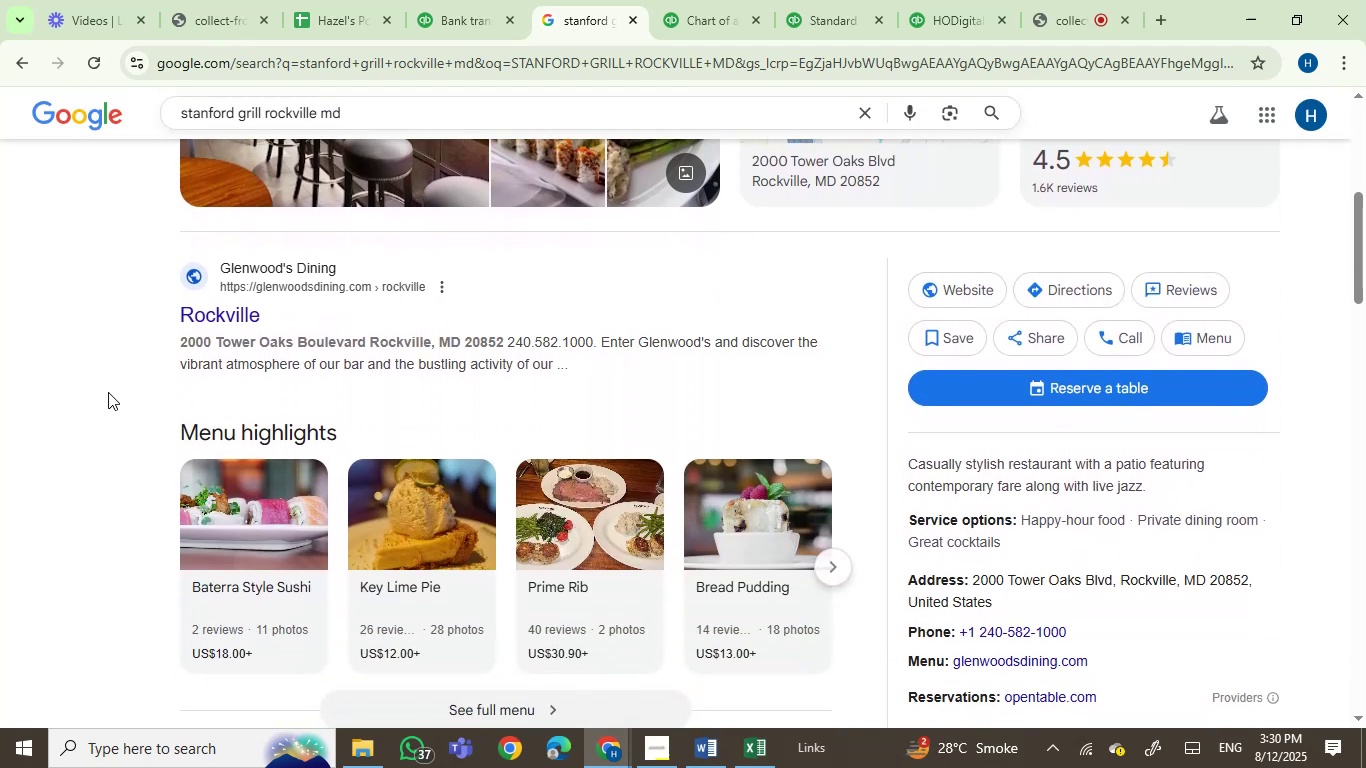 
scroll: coordinate [108, 392], scroll_direction: up, amount: 1.0
 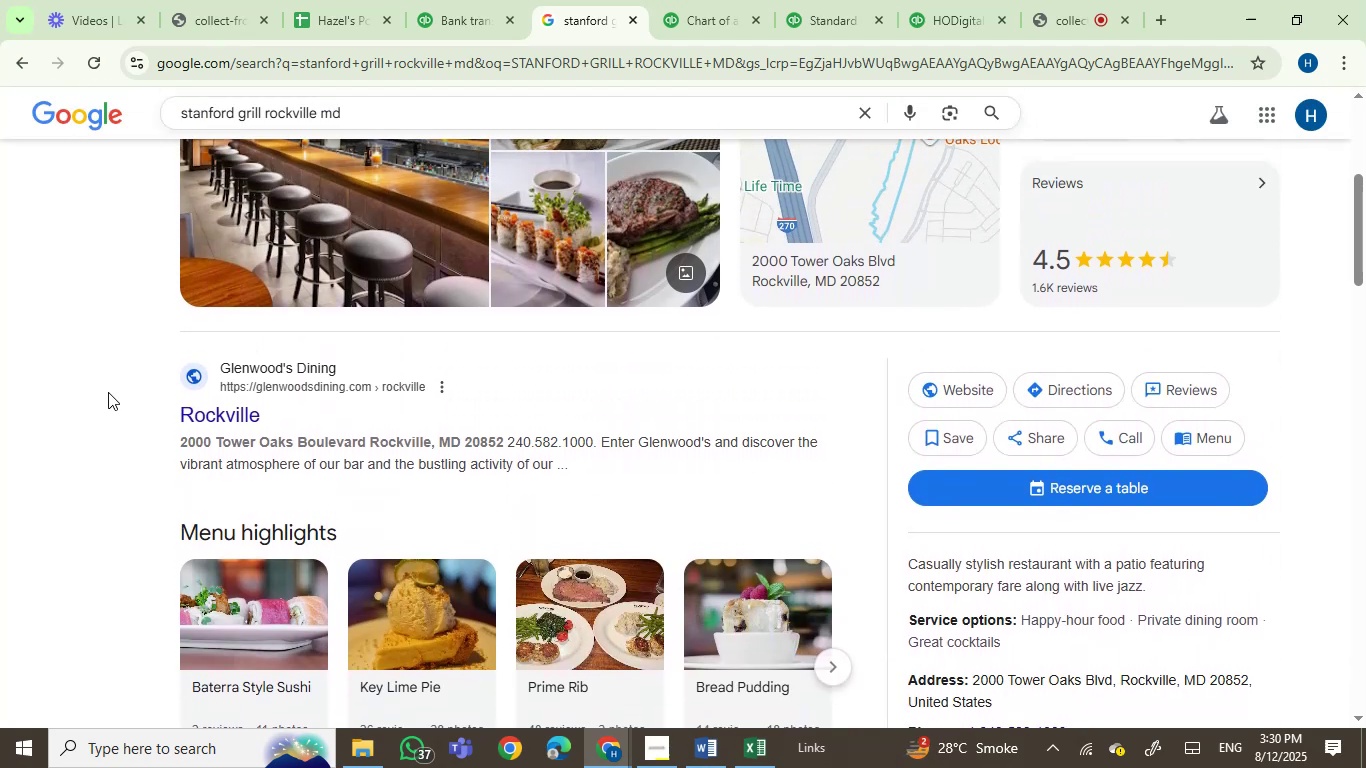 
scroll: coordinate [202, 183], scroll_direction: none, amount: 0.0
 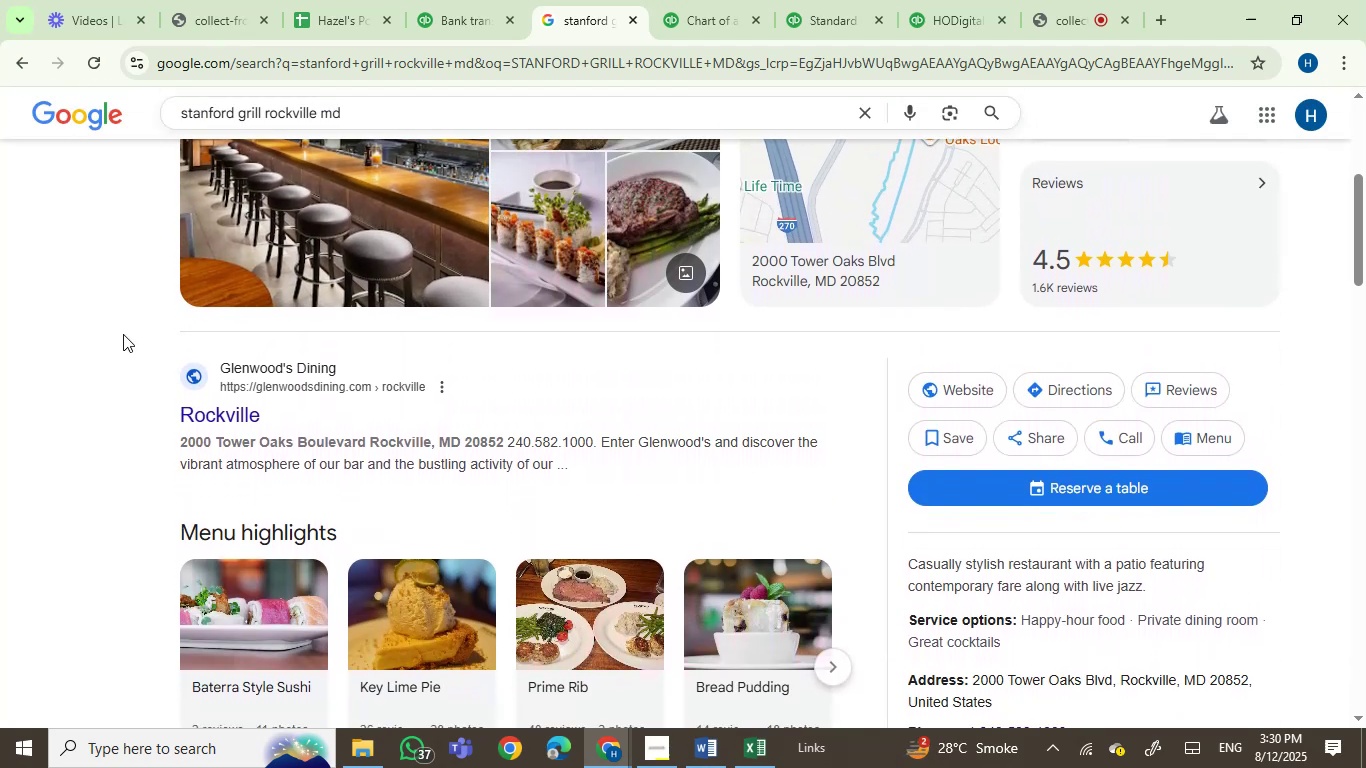 
scroll: coordinate [129, 258], scroll_direction: up, amount: 6.0
 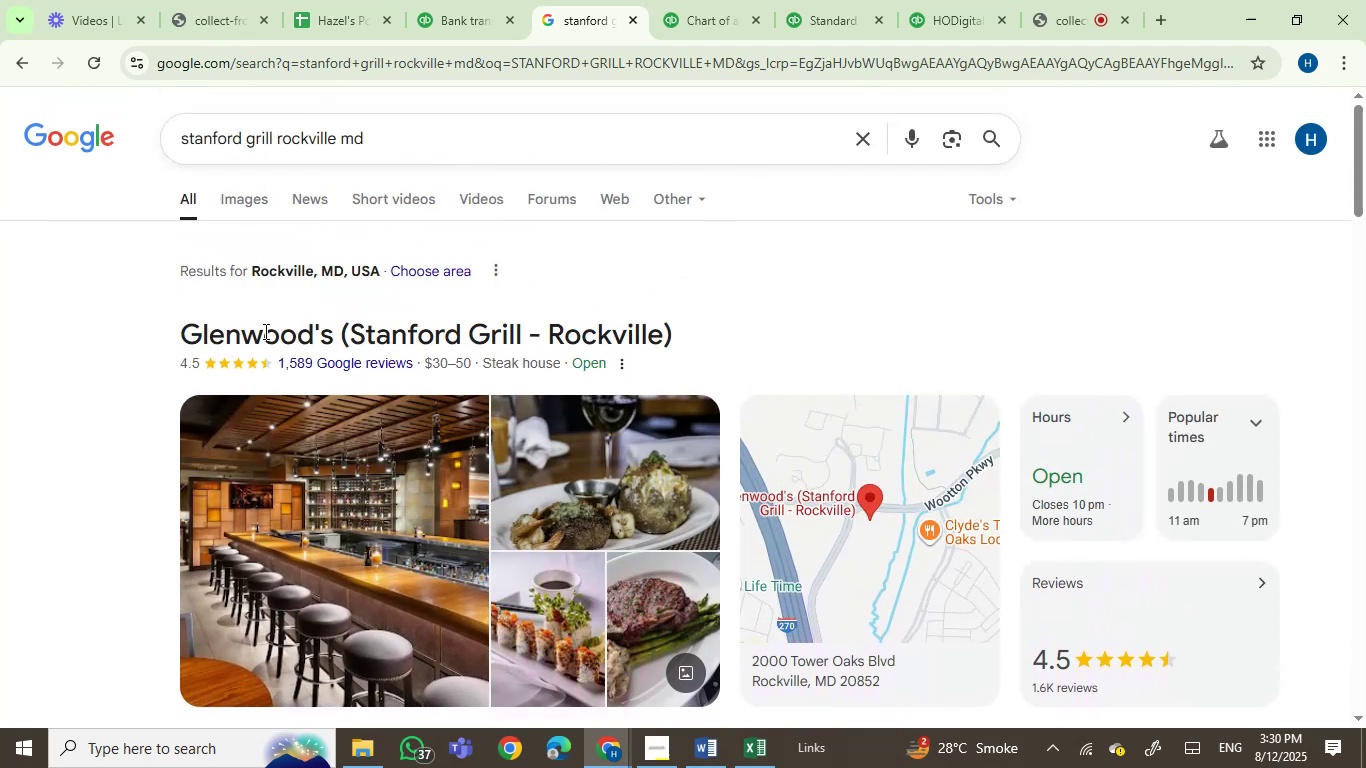 
double_click([264, 331])
 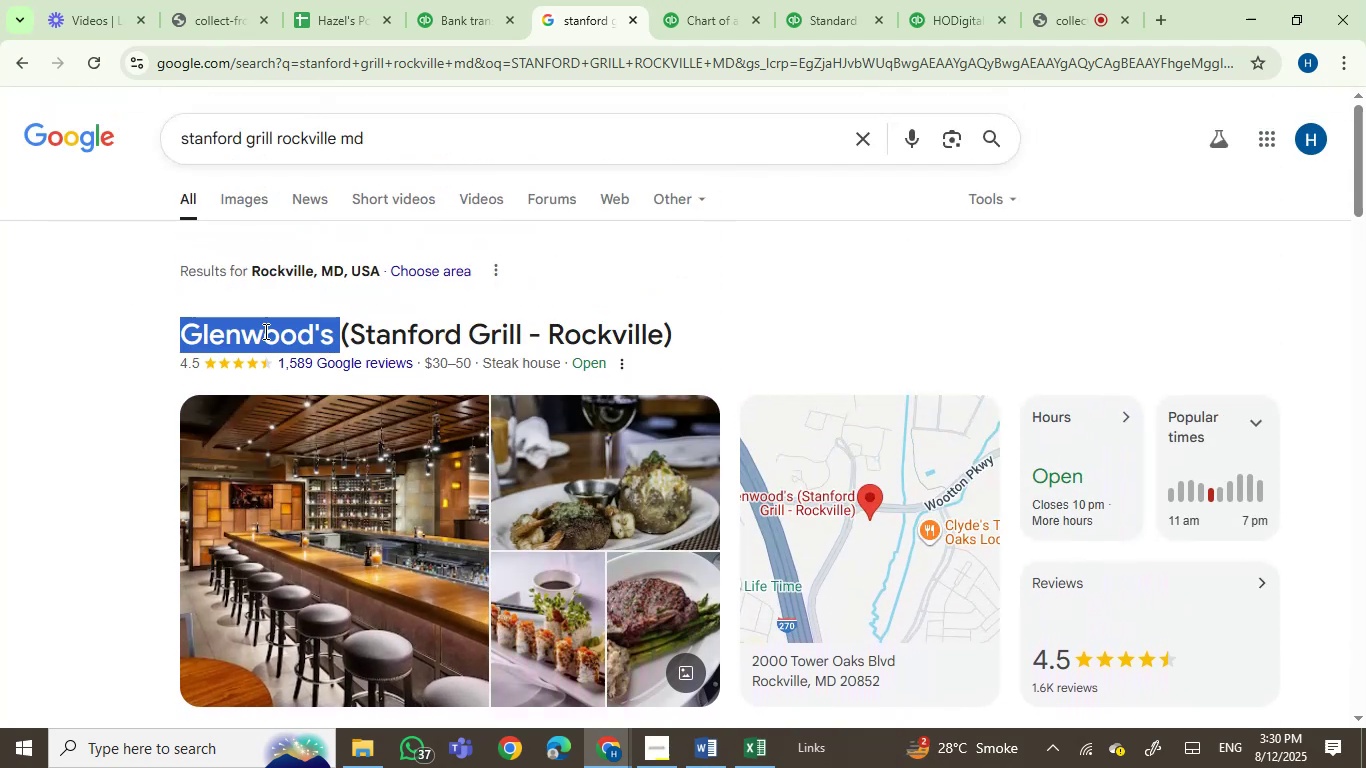 
key(Control+C)
 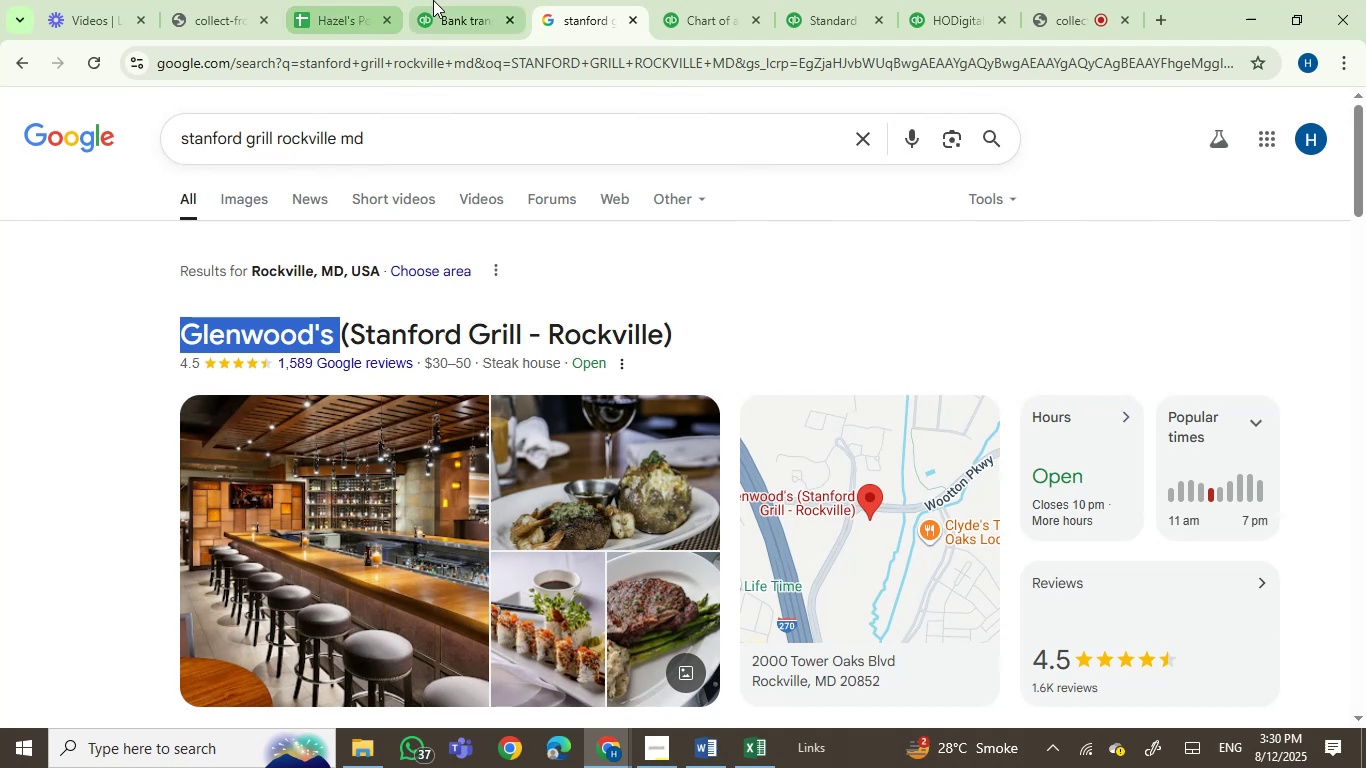 
left_click([435, 0])
 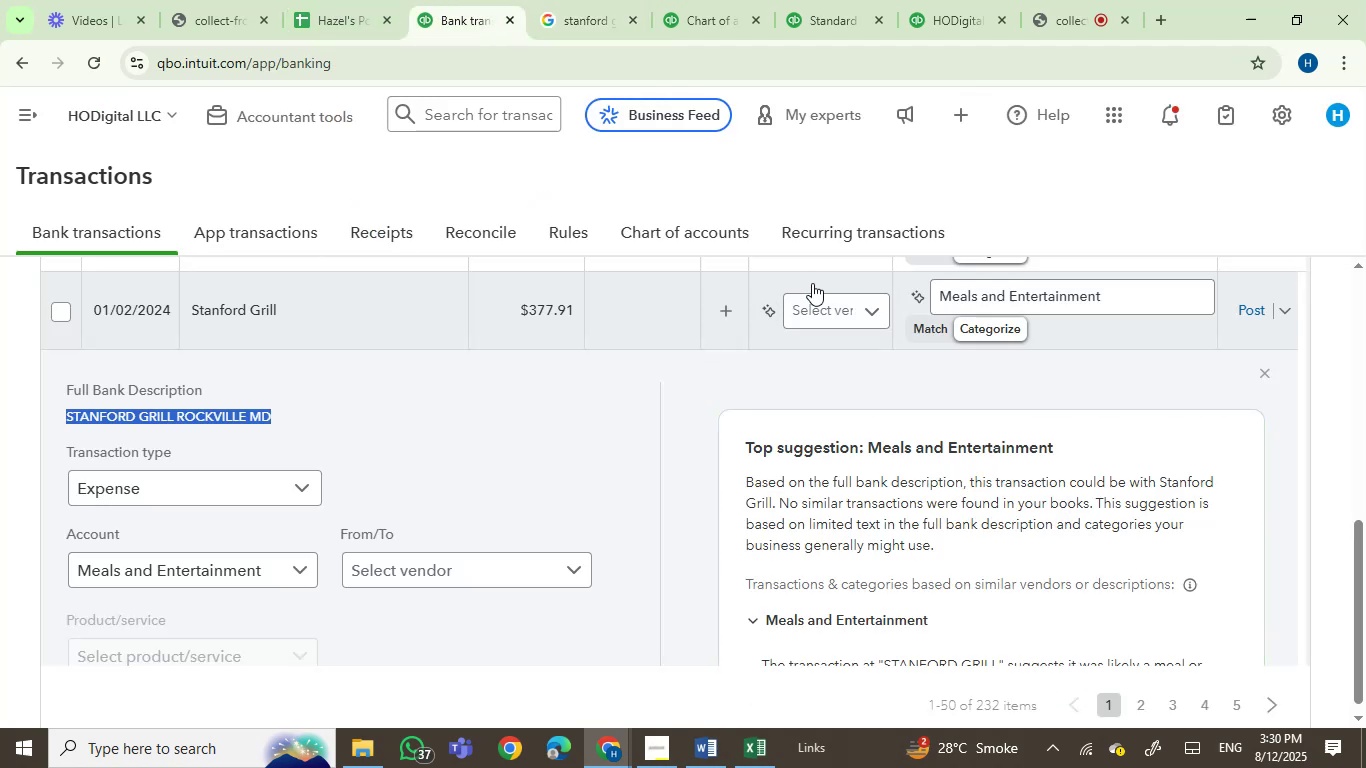 
left_click([815, 315])
 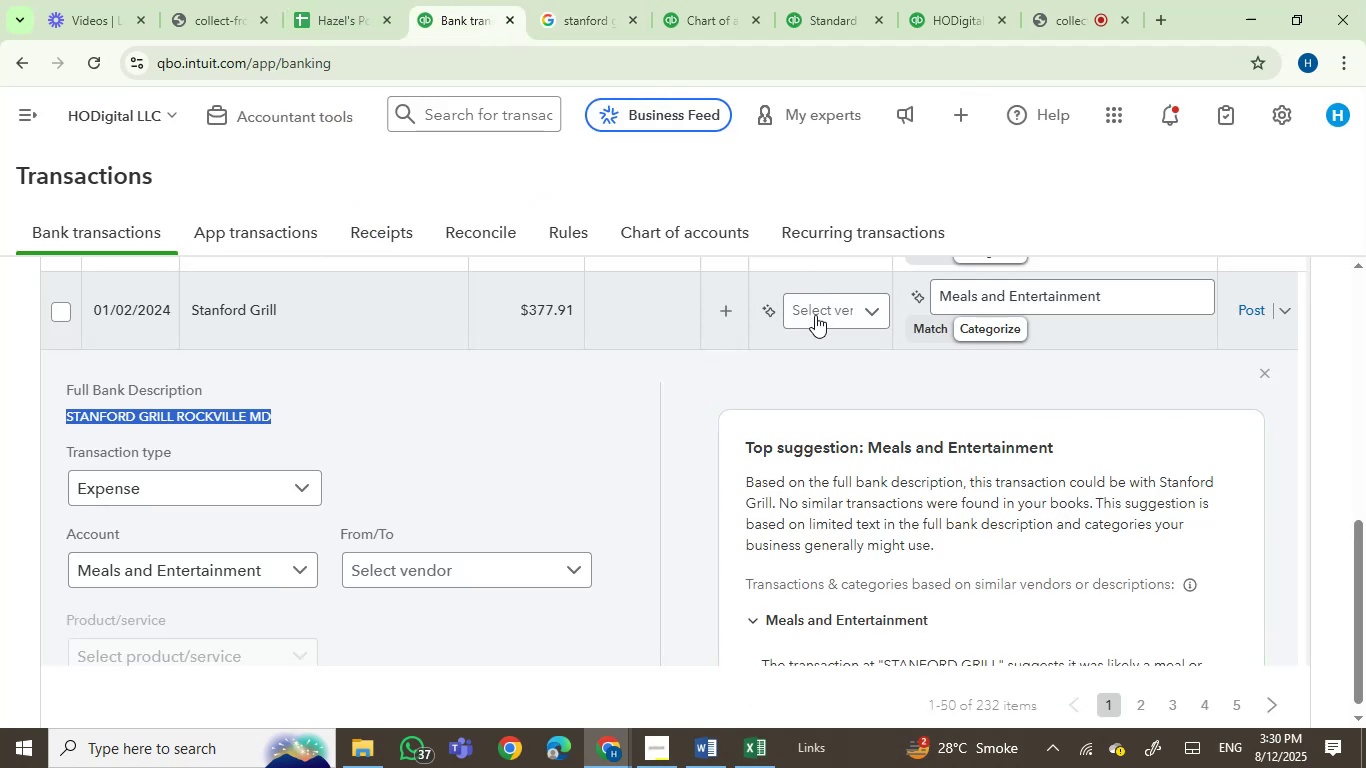 
key(Control+V)
 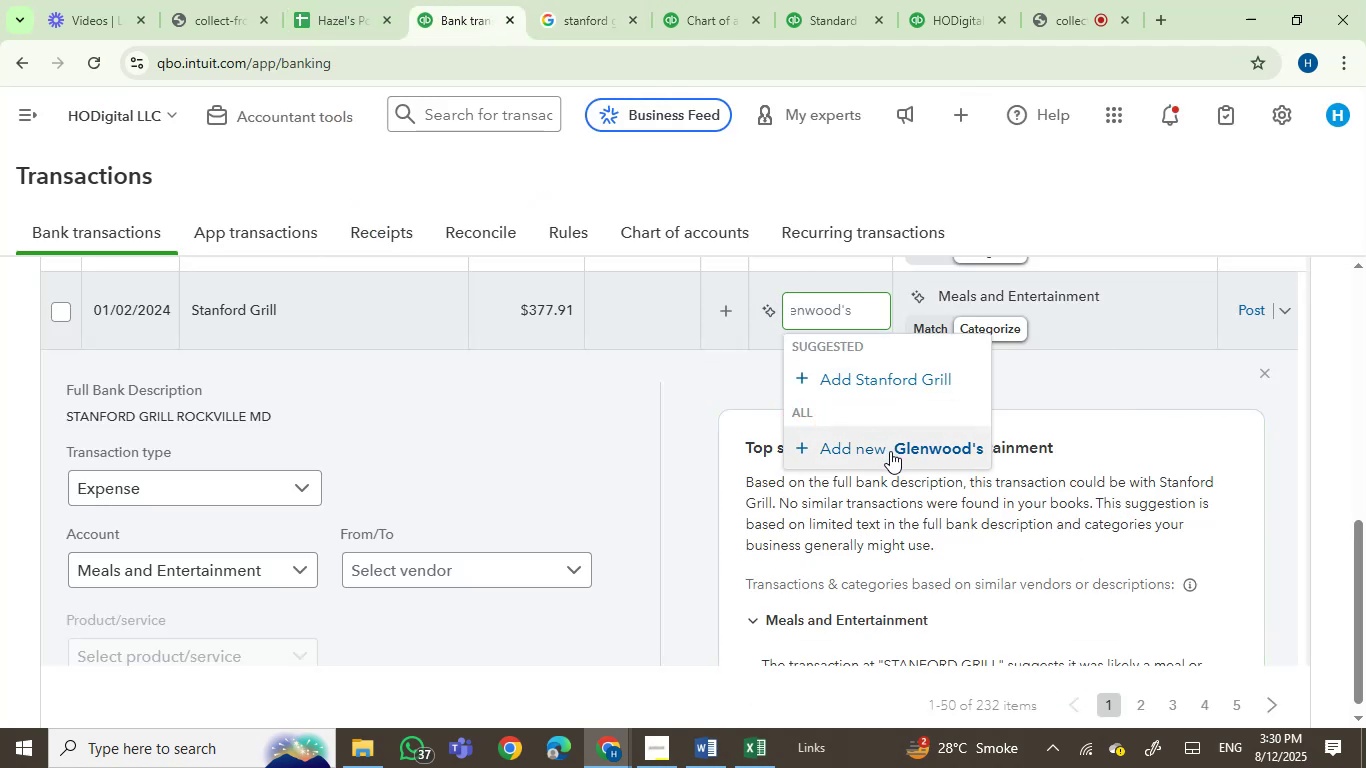 
left_click([890, 451])
 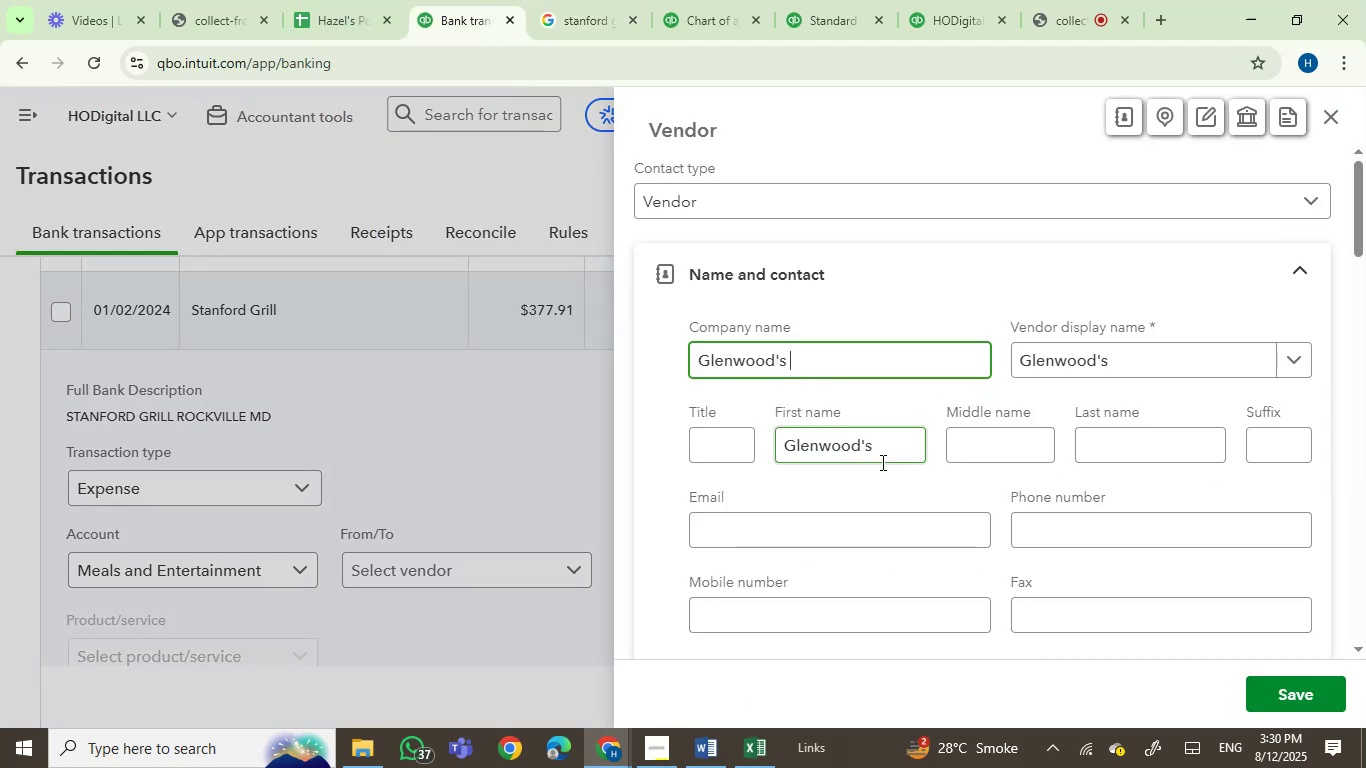 
left_click([1301, 689])
 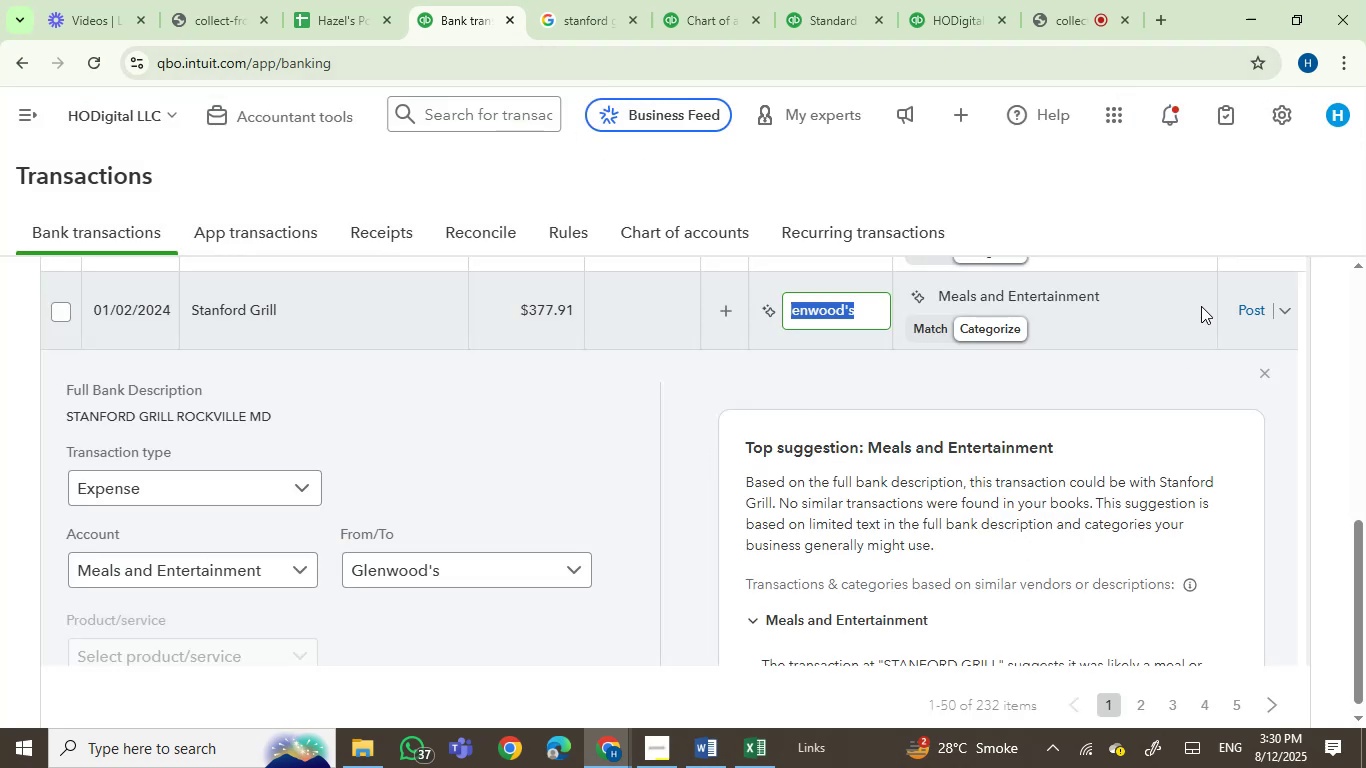 
left_click([1261, 313])
 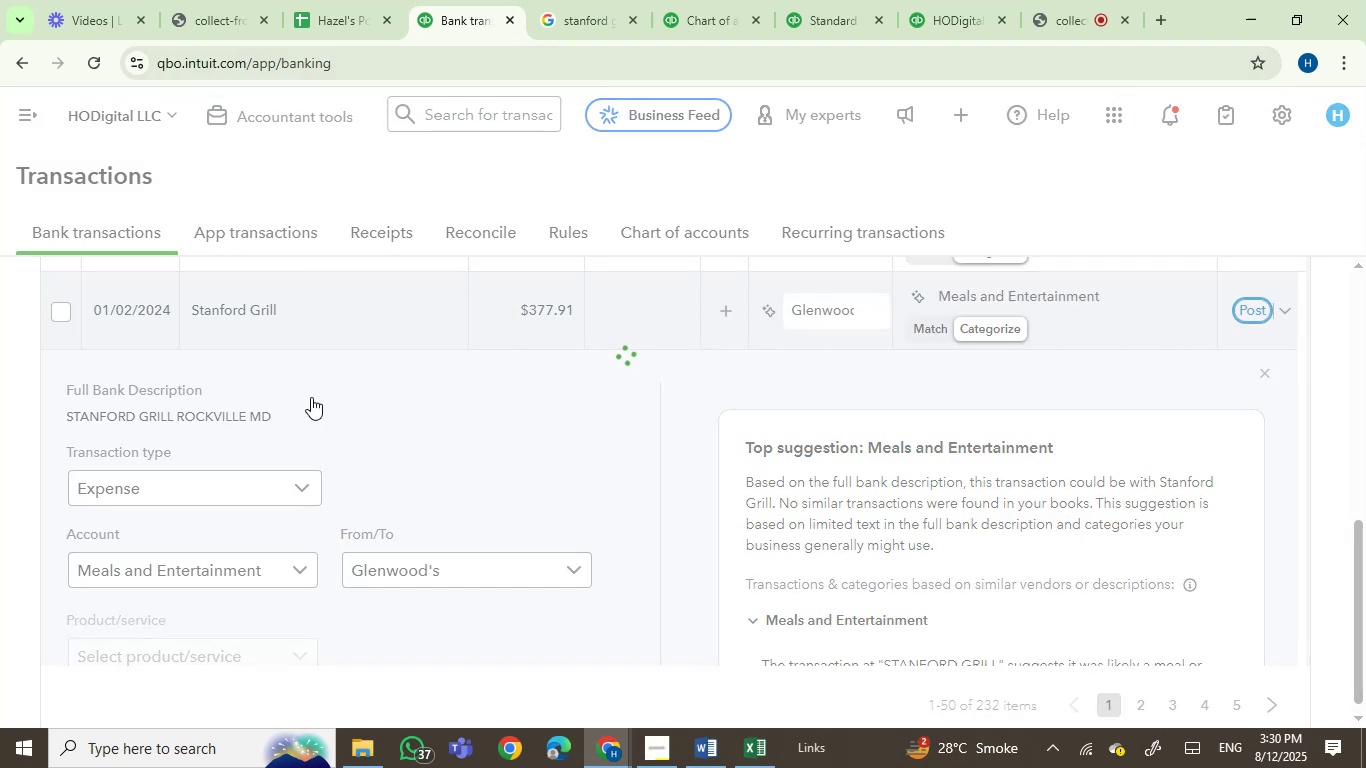 
left_click([267, 397])
 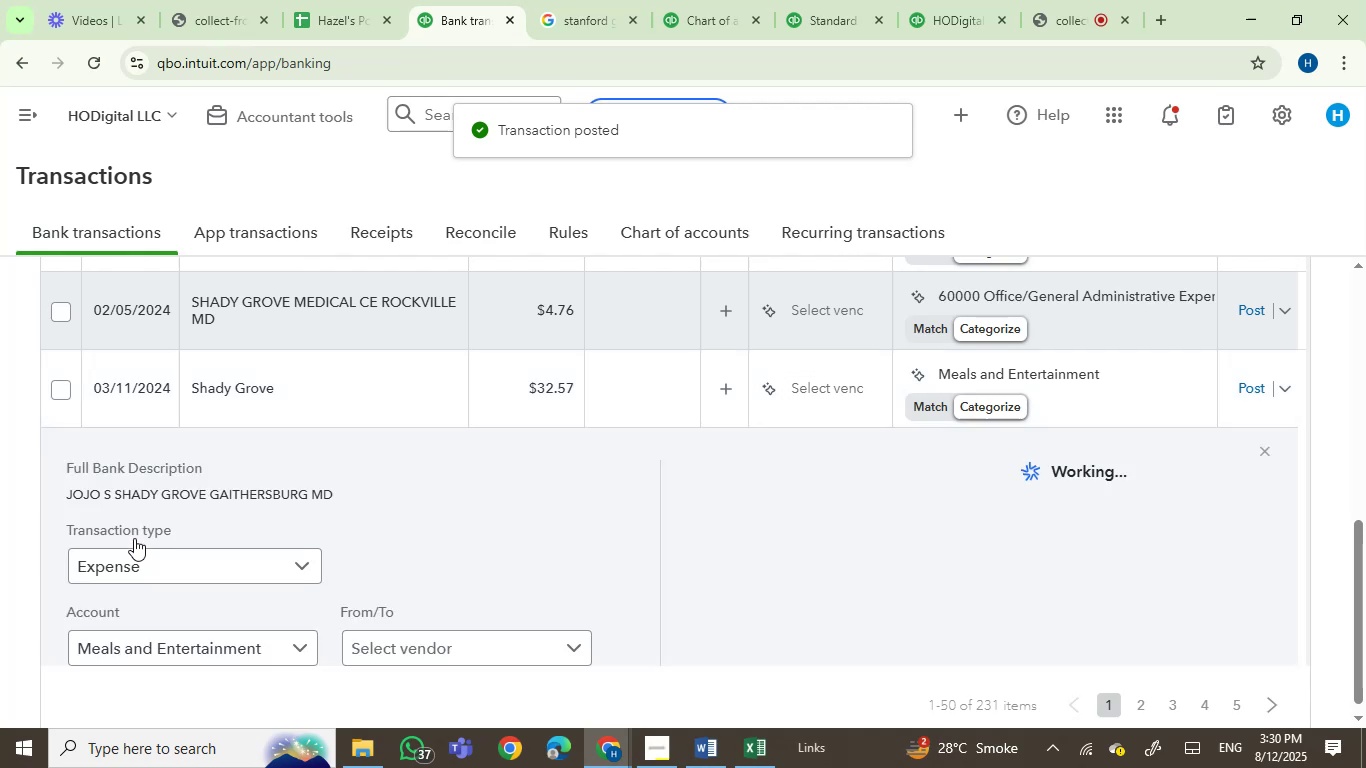 
left_click([88, 494])
 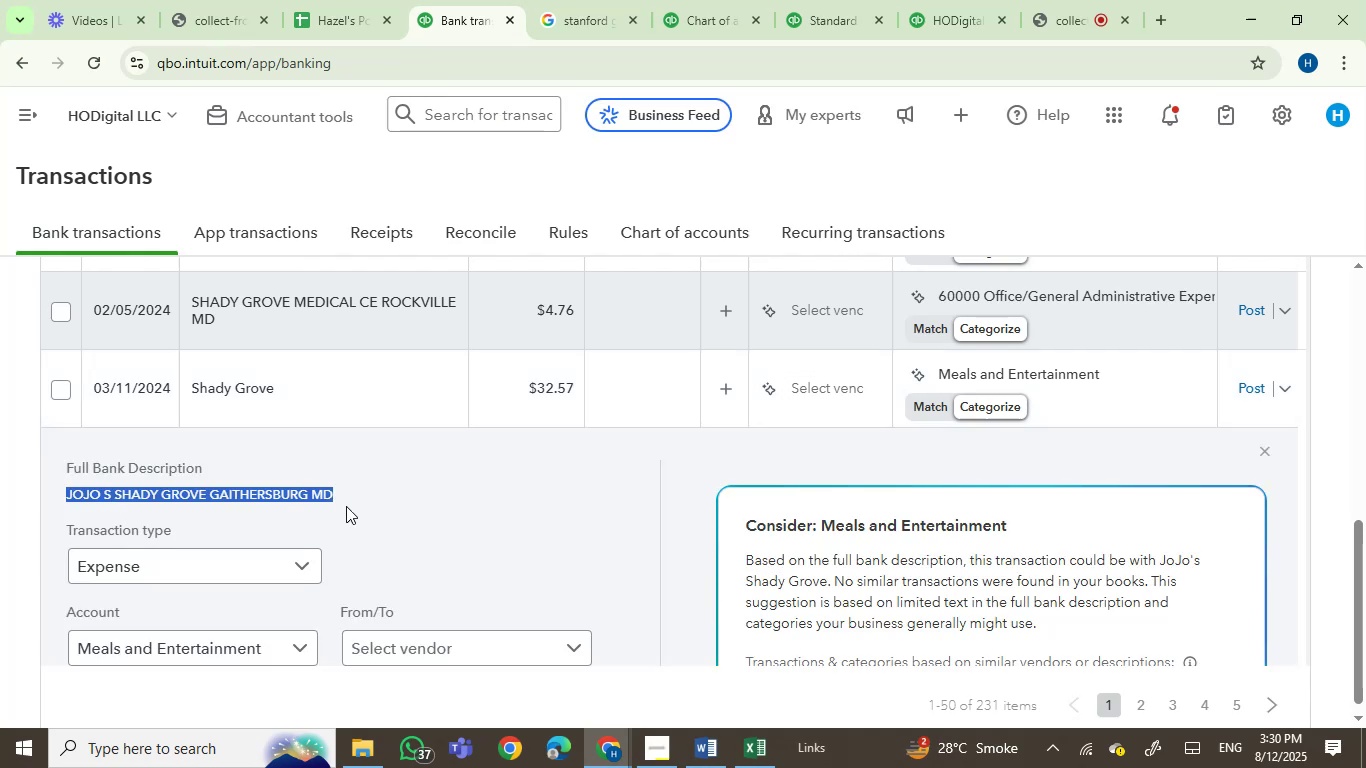 
key(Control+C)
 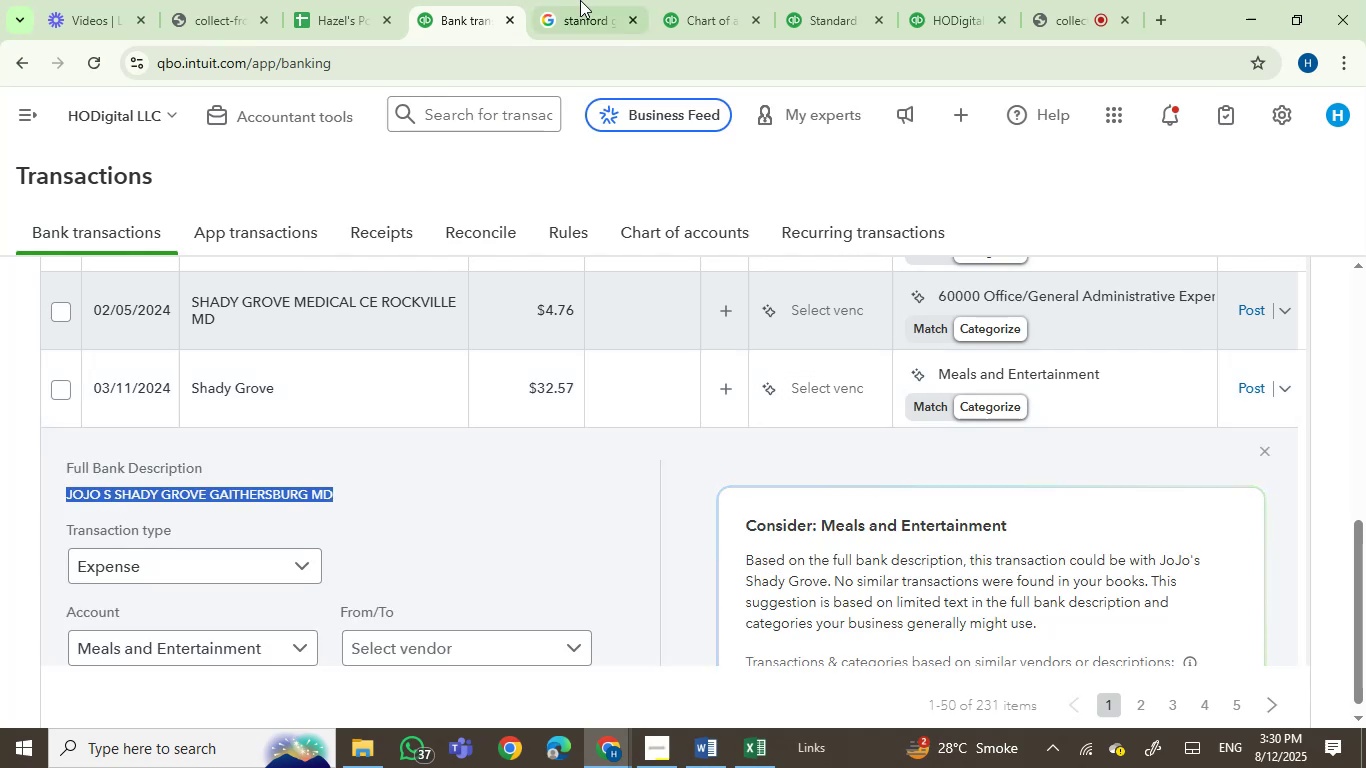 
left_click([581, 0])
 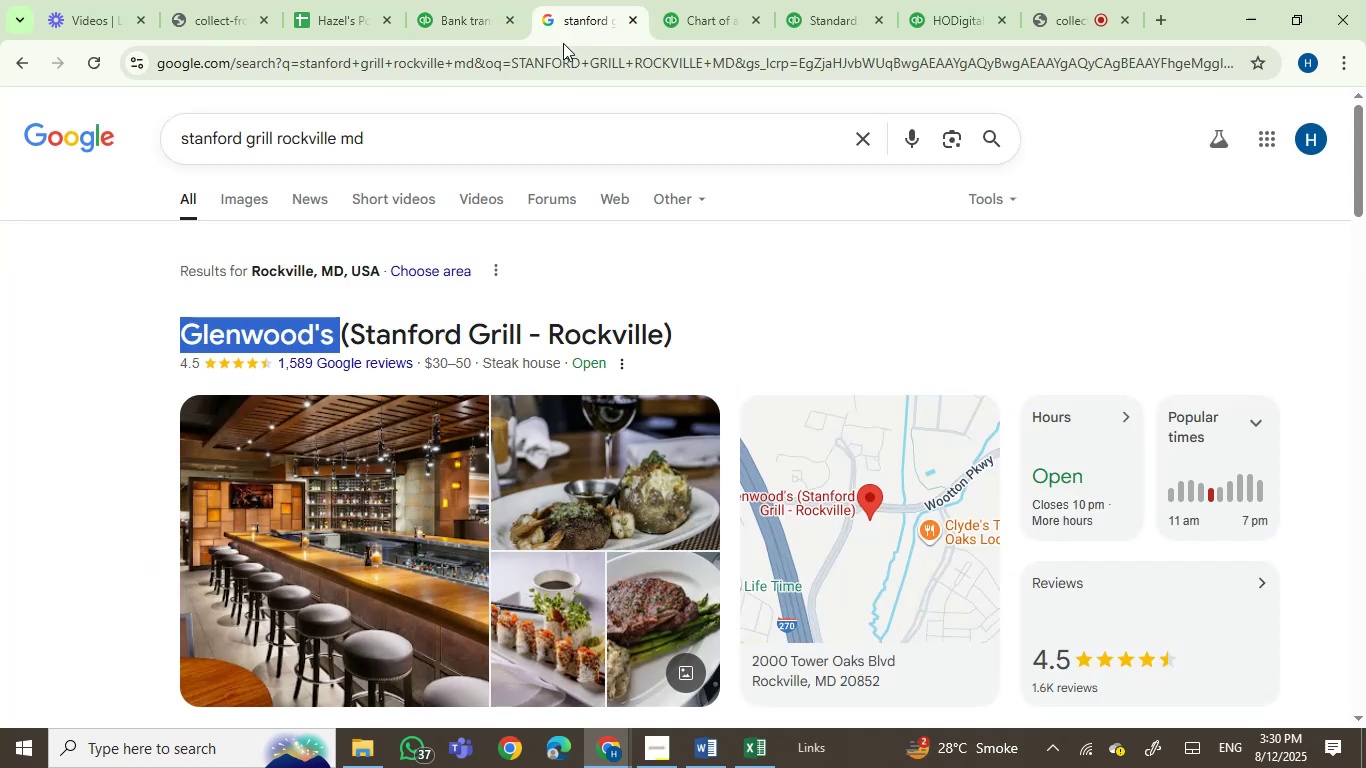 
hold_key(key=ControlLeft, duration=0.34)
double_click([563, 43])
 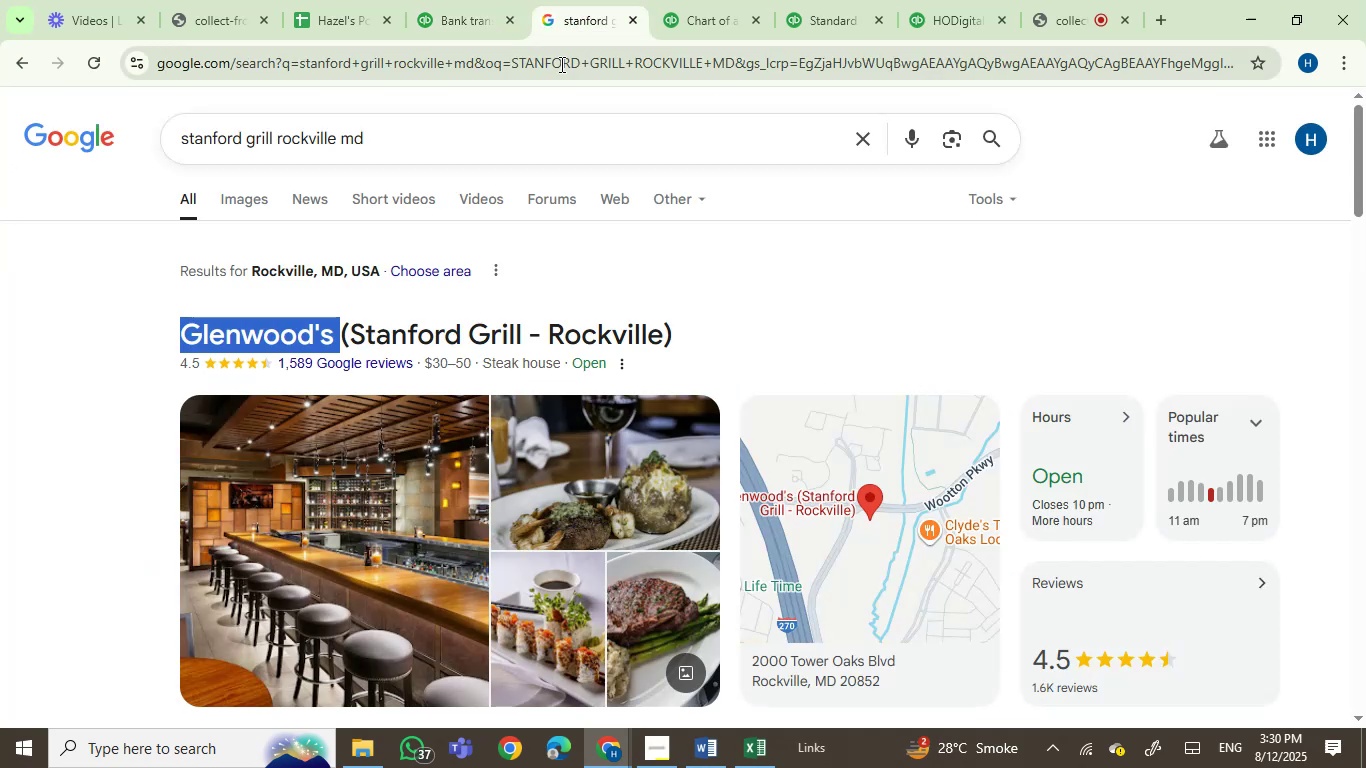 
key(Control+V)
 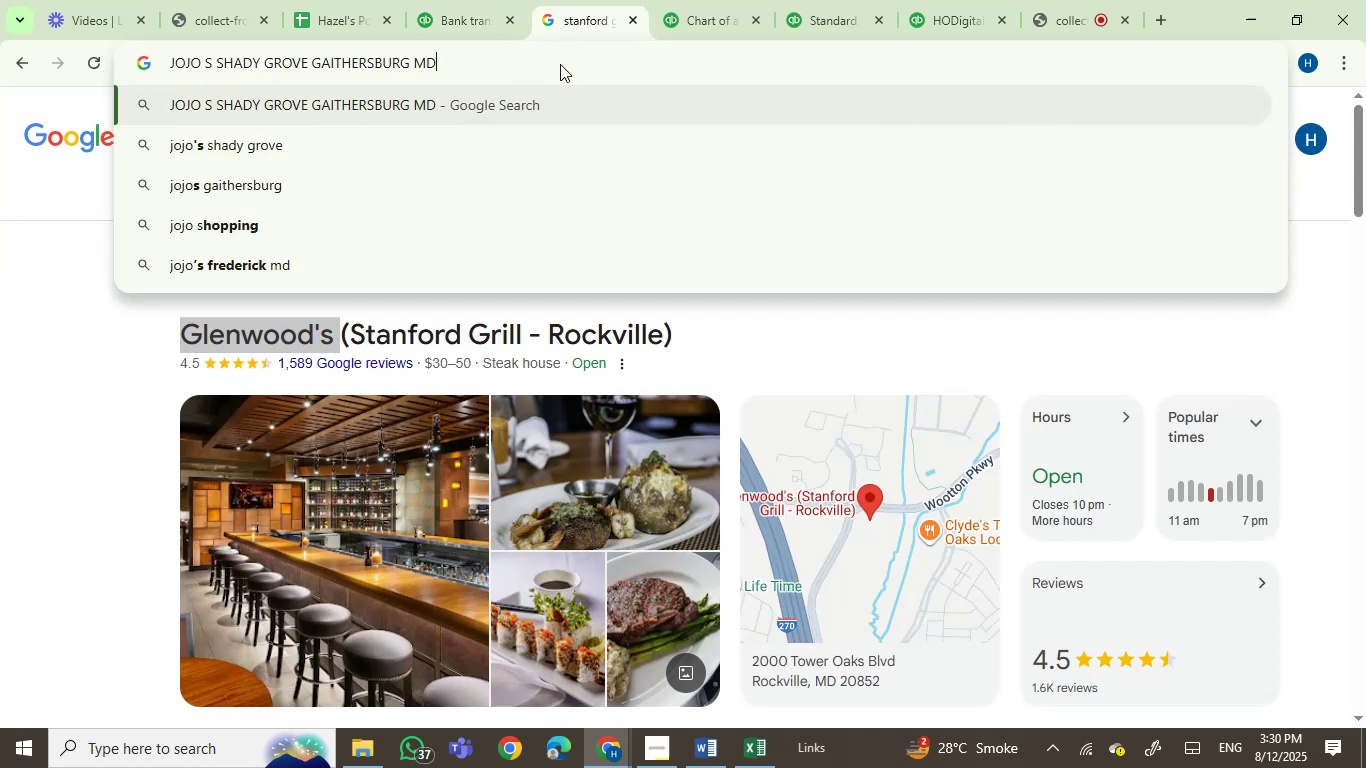 
left_click([560, 64])
 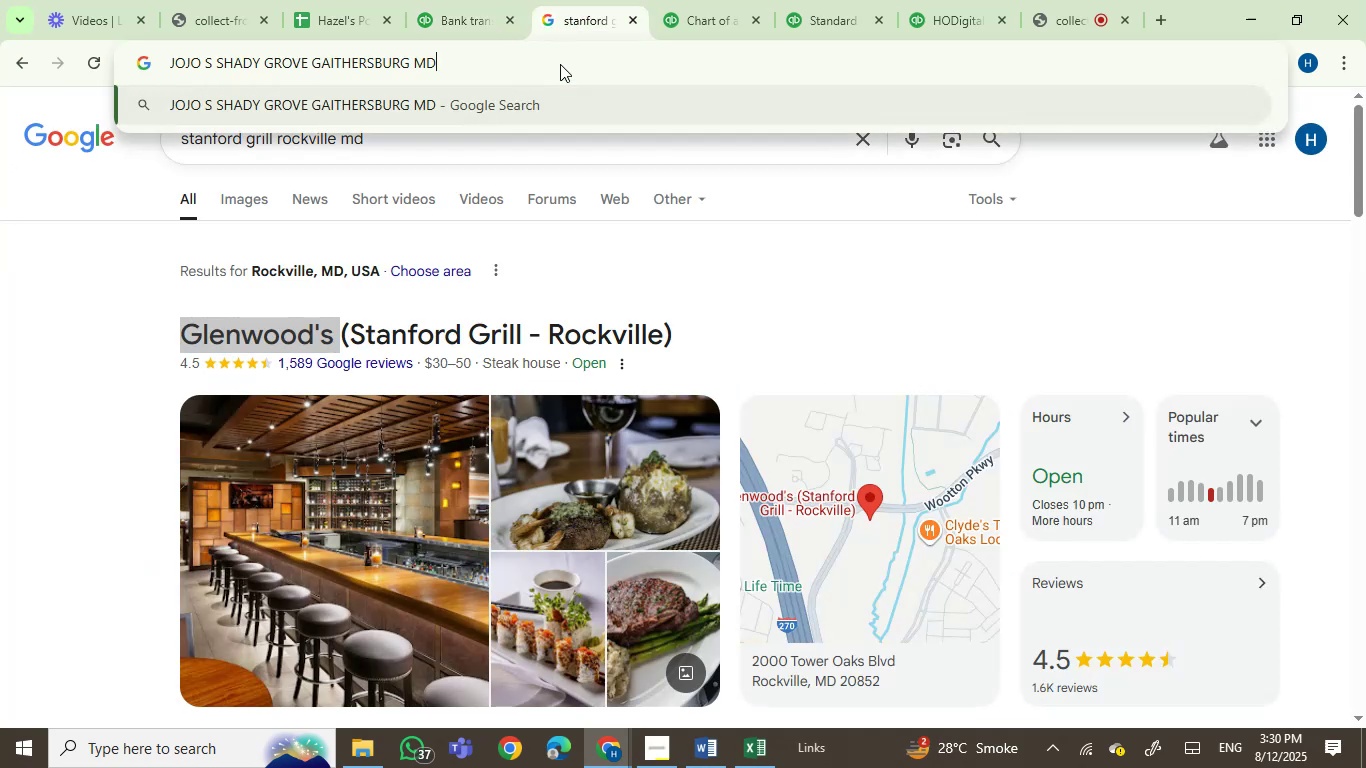 
key(Enter)
 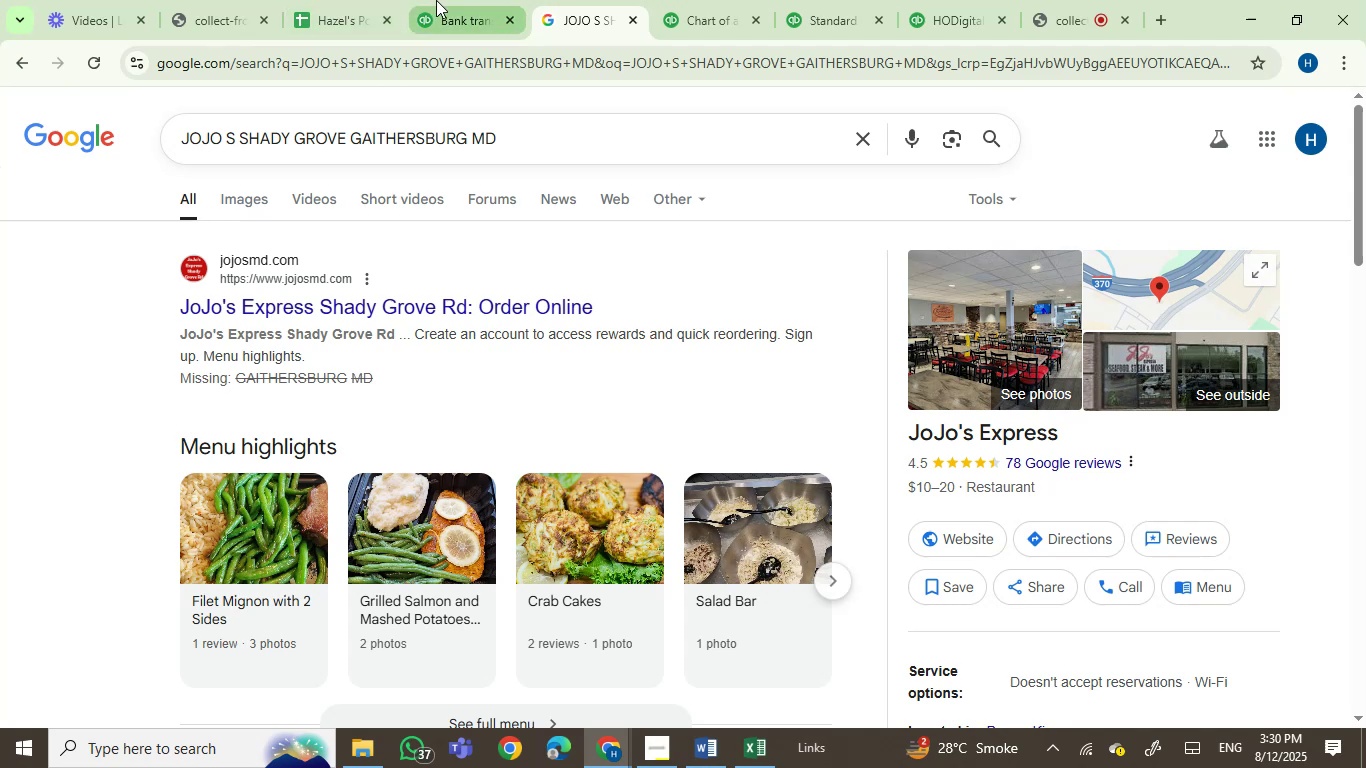 
wait(13.3)
 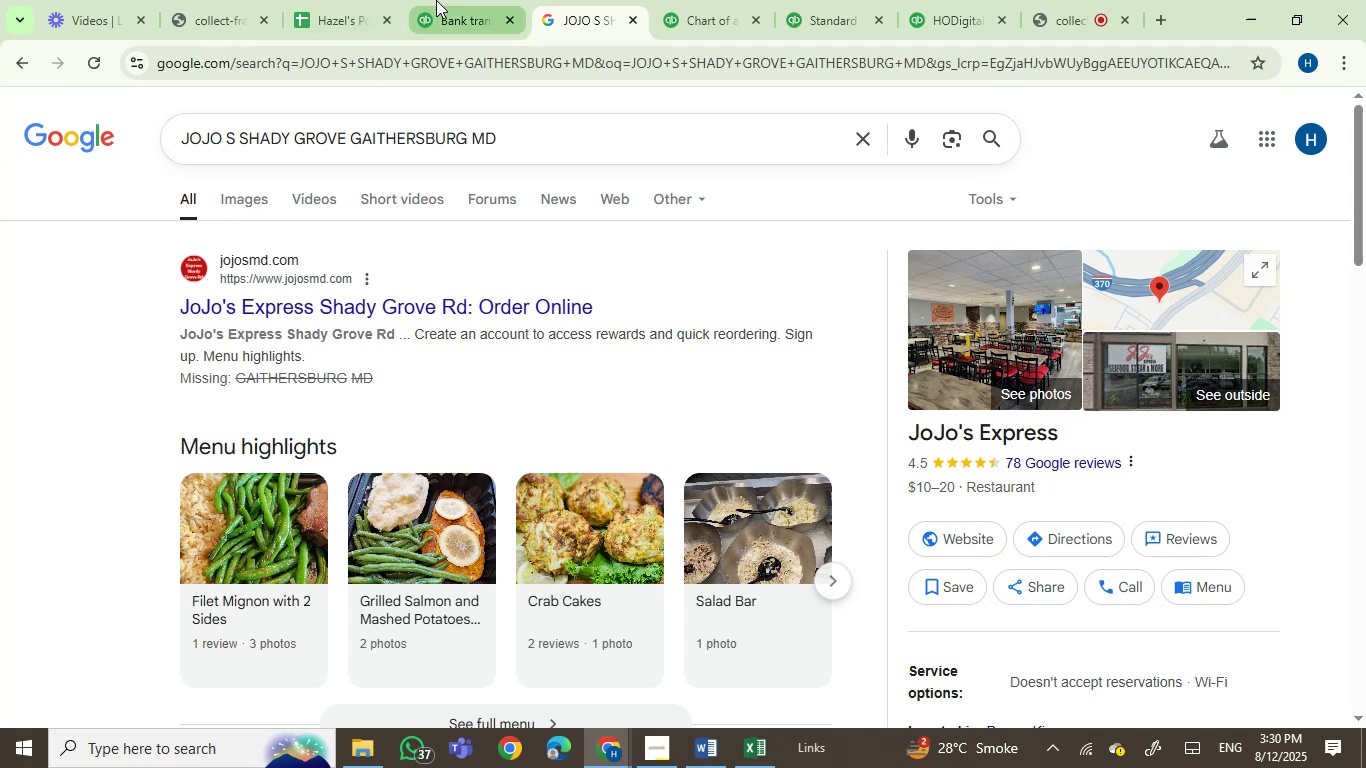 
left_click([437, 0])
 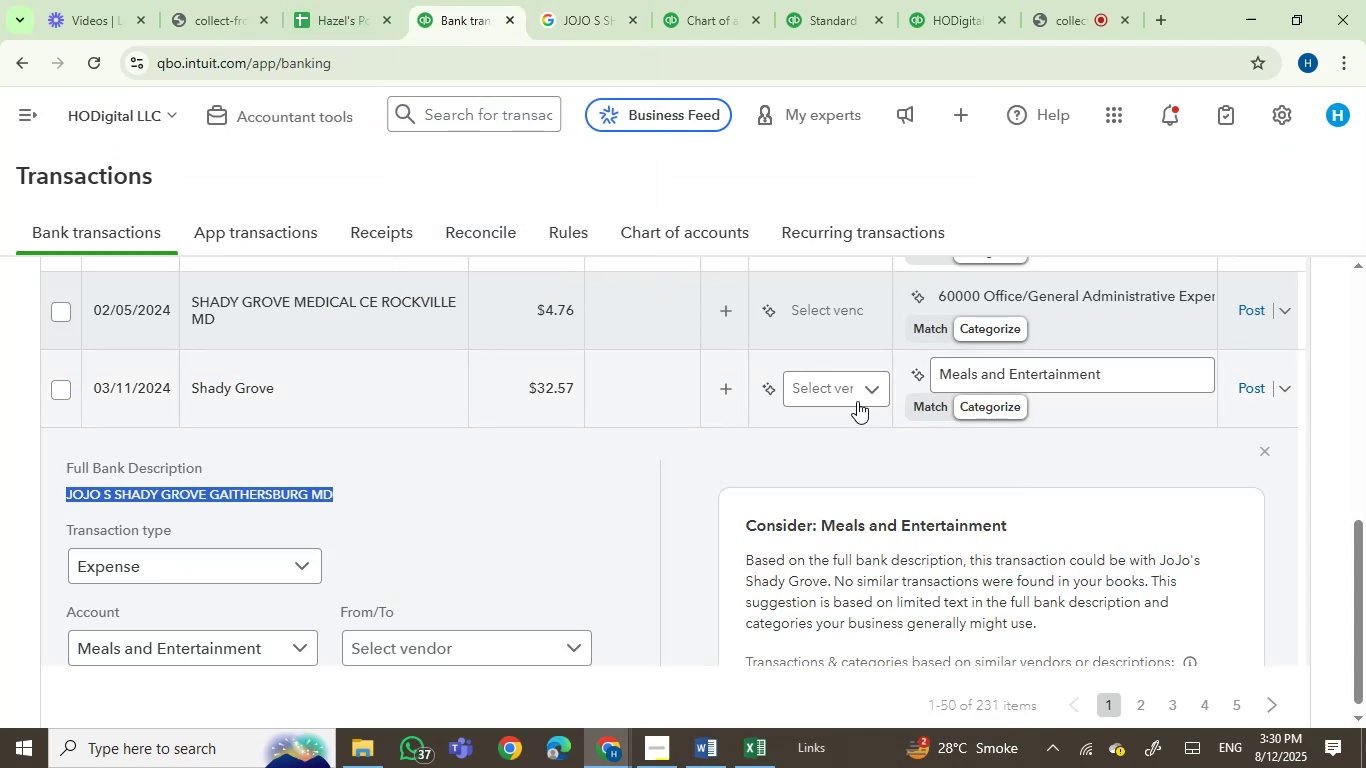 
left_click([849, 398])
 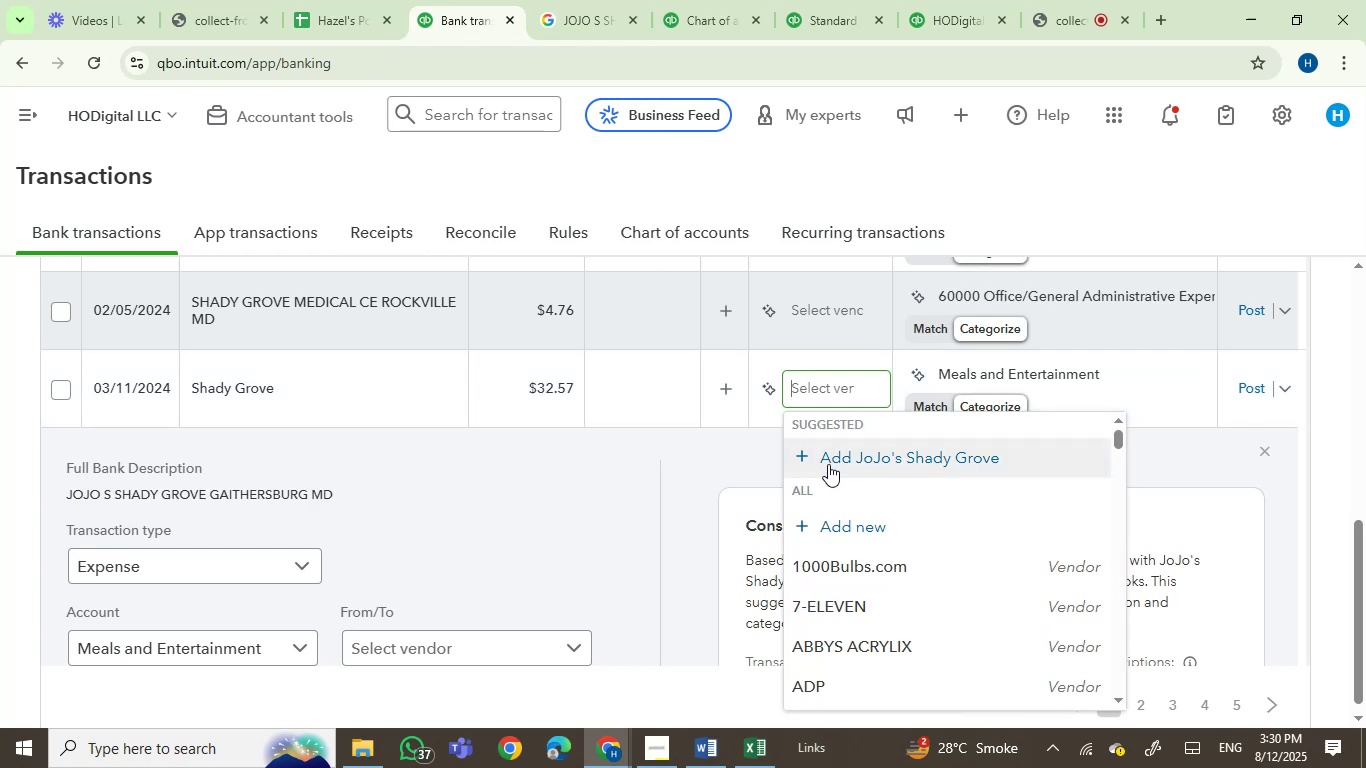 
left_click([828, 464])
 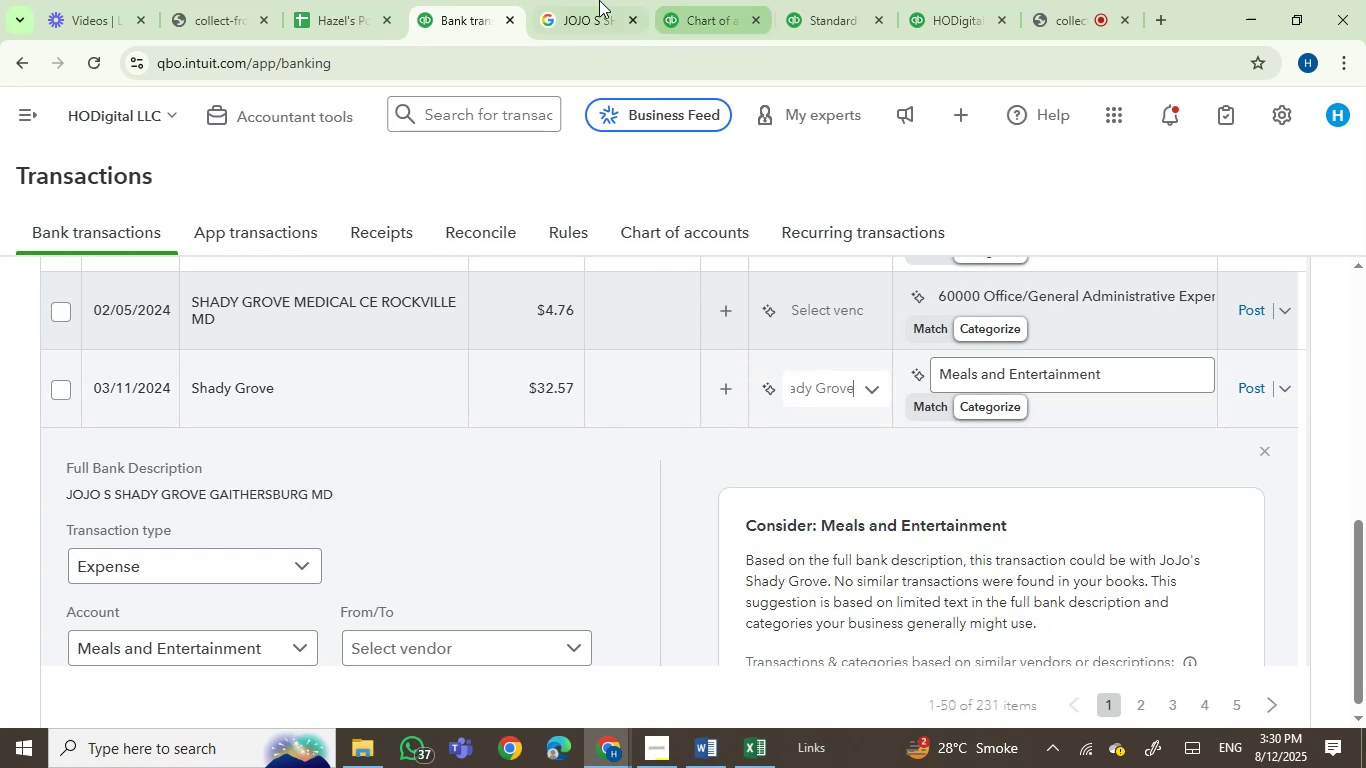 
left_click([597, 0])
 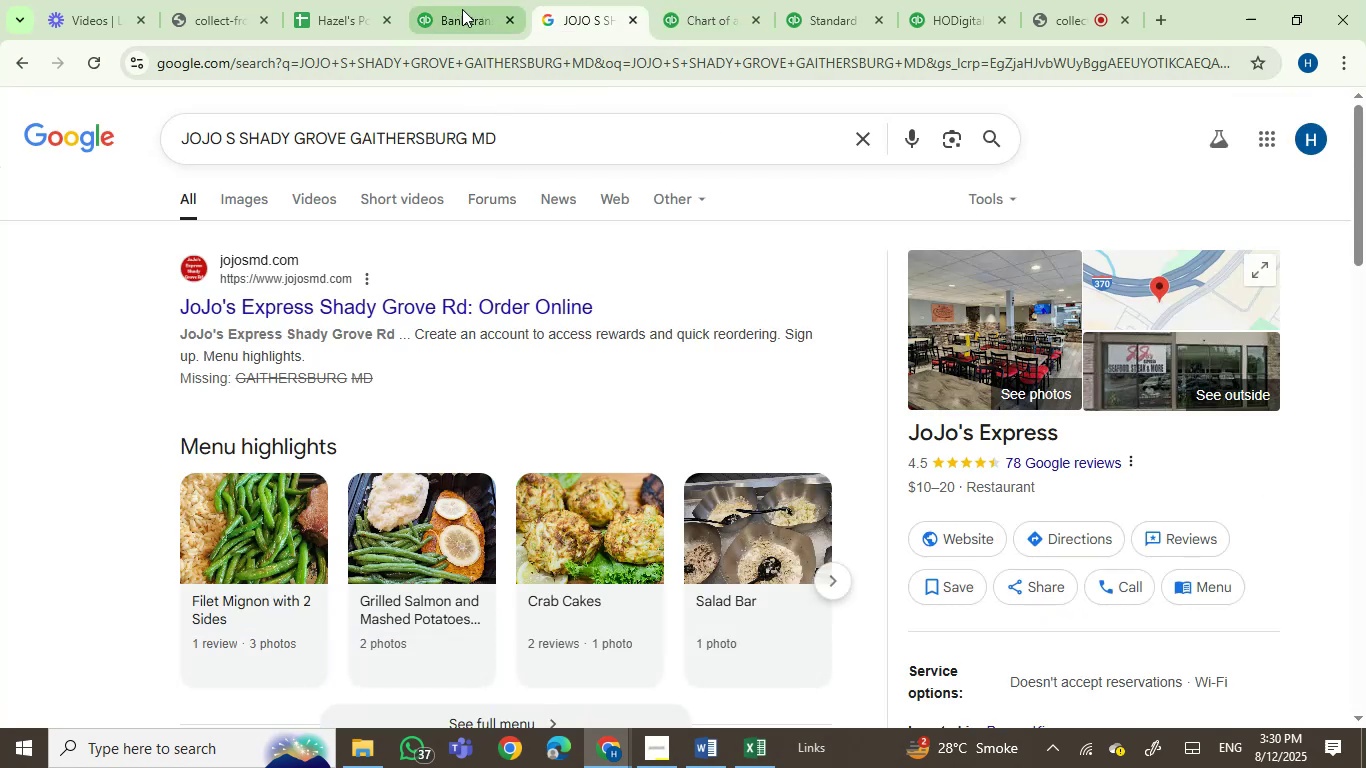 
left_click([463, 9])
 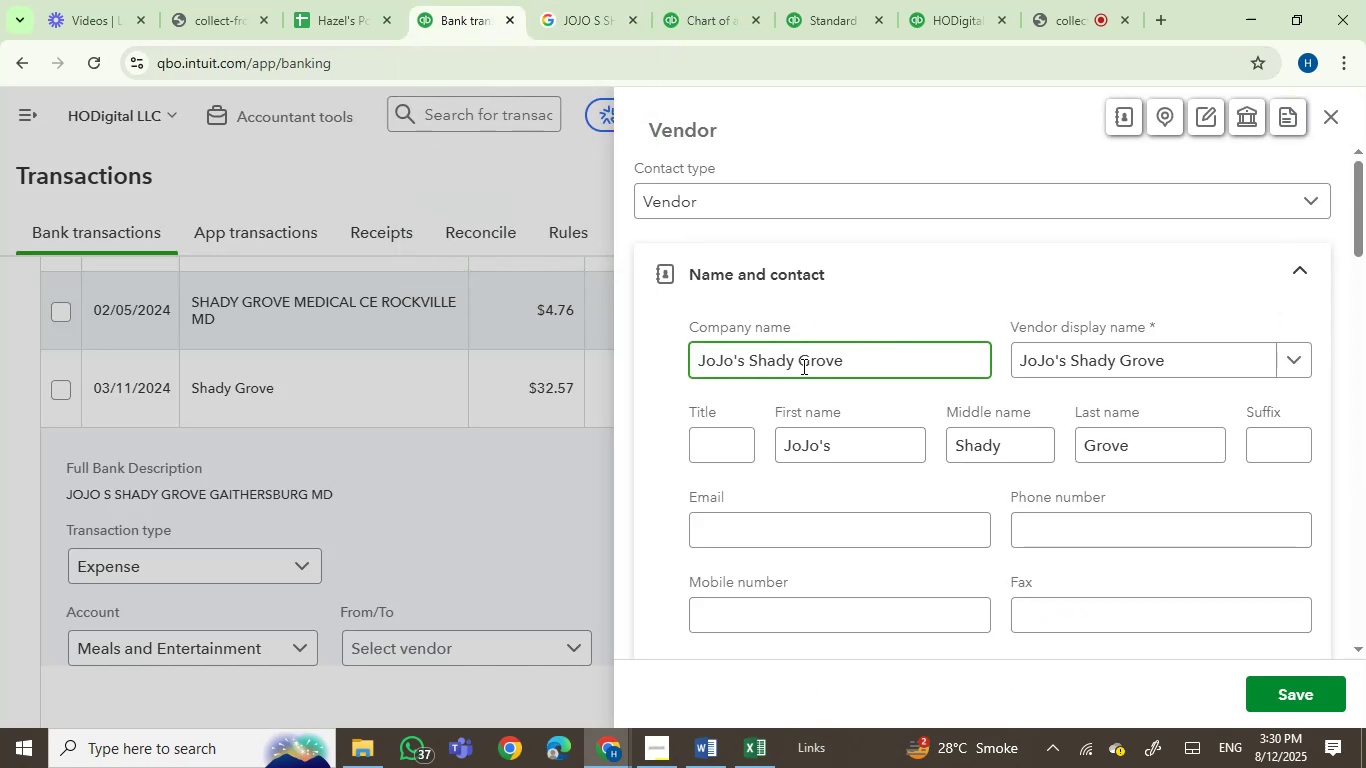 
left_click([769, 366])
 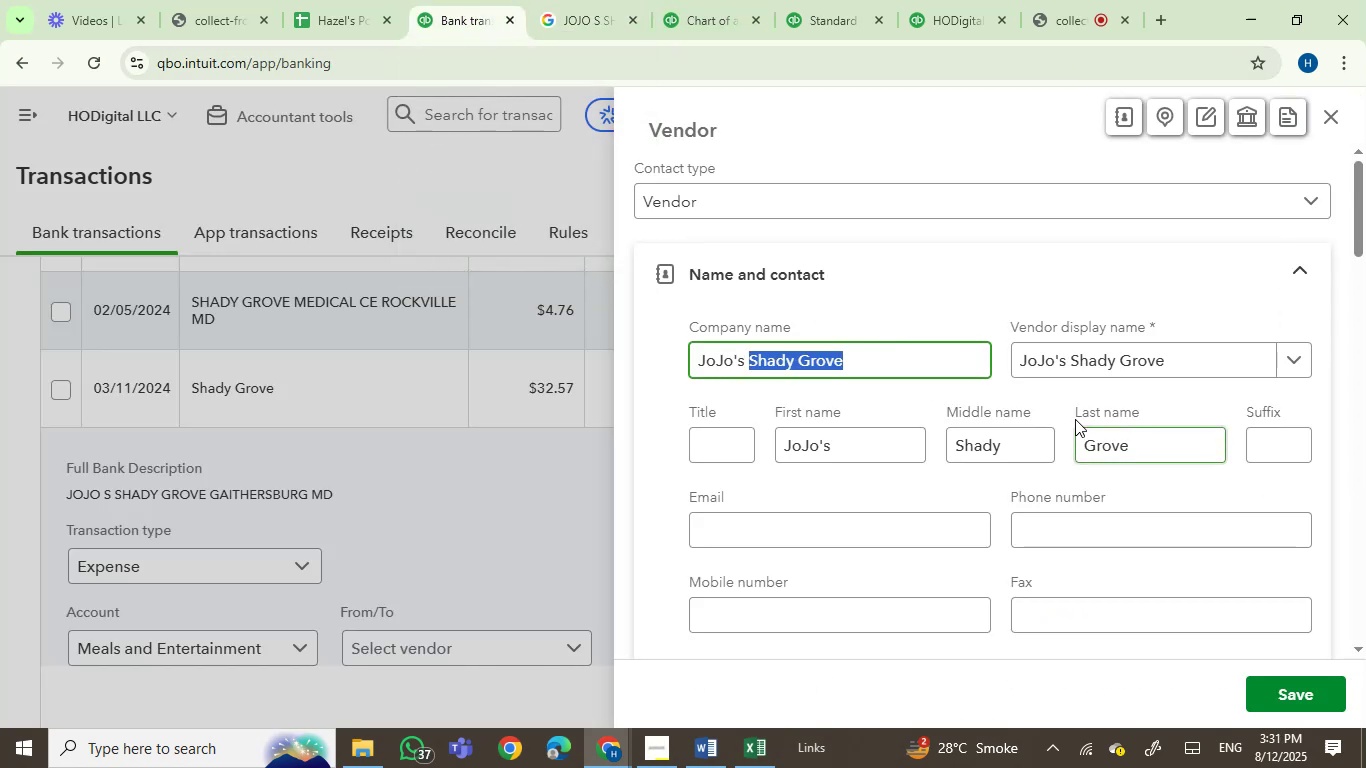 
key(Backspace)
 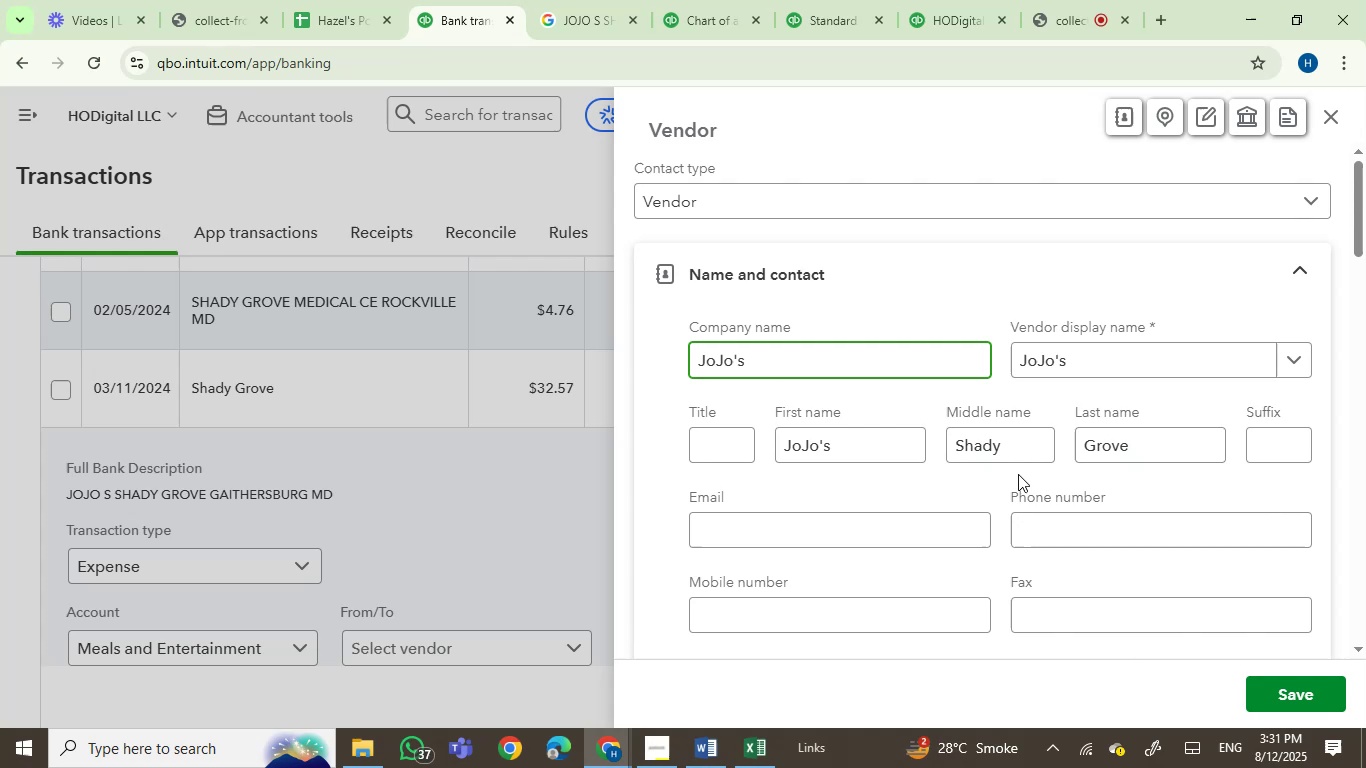 
double_click([995, 451])
 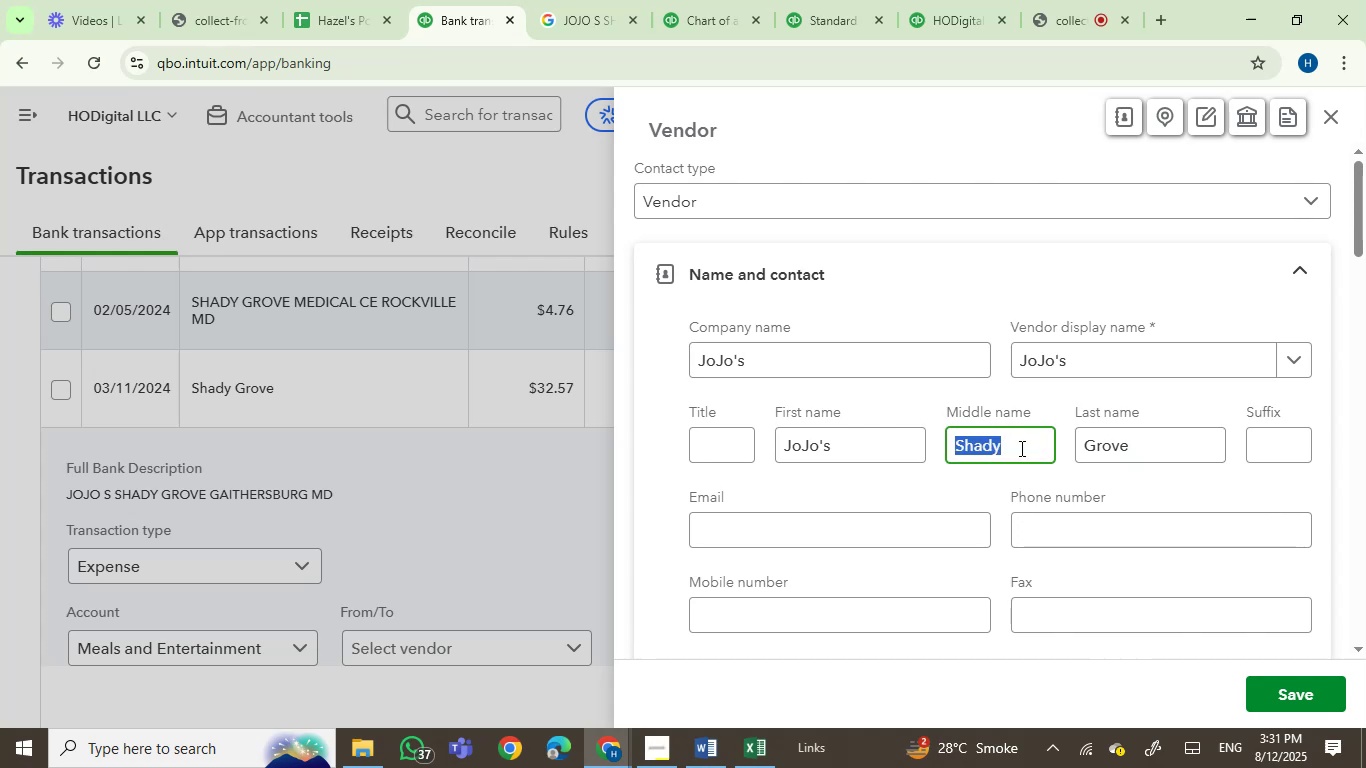 
hold_key(key=Backspace, duration=0.46)
 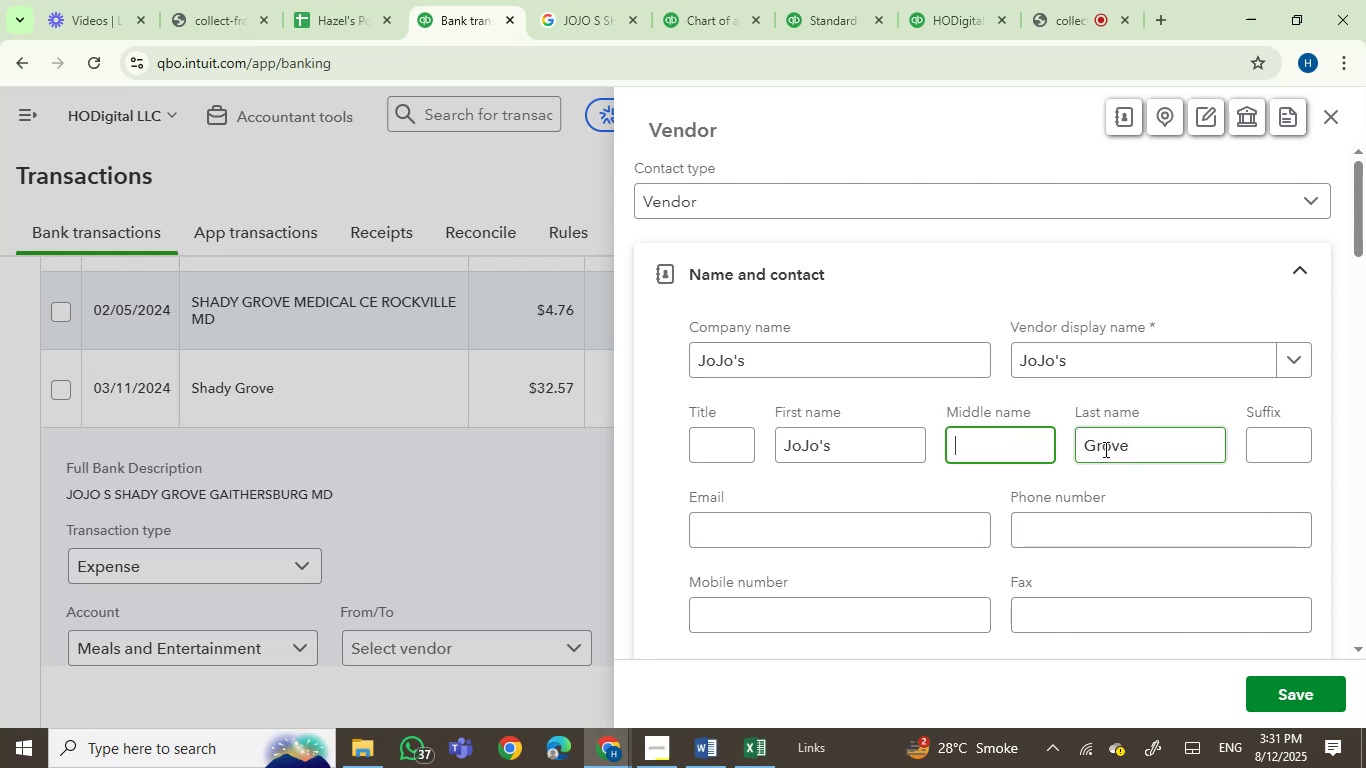 
double_click([1104, 449])
 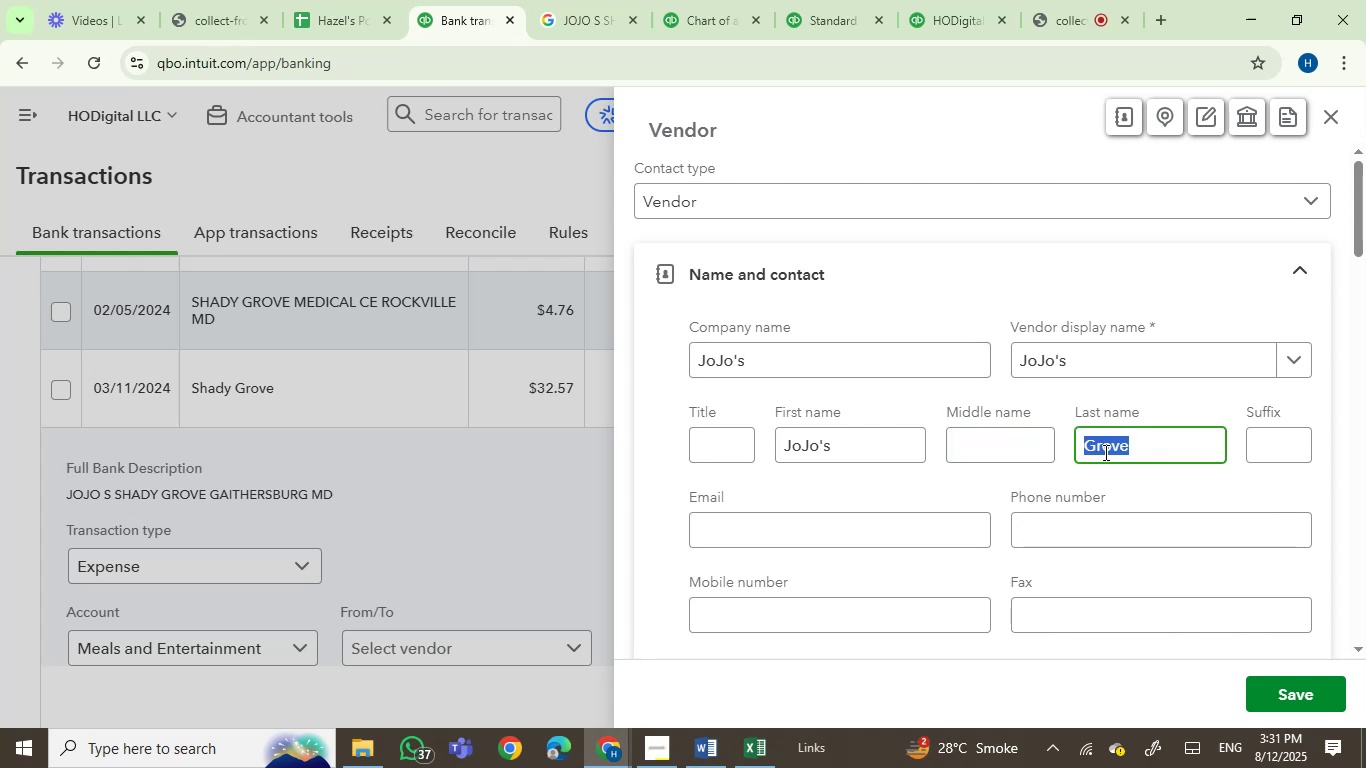 
key(Backspace)
 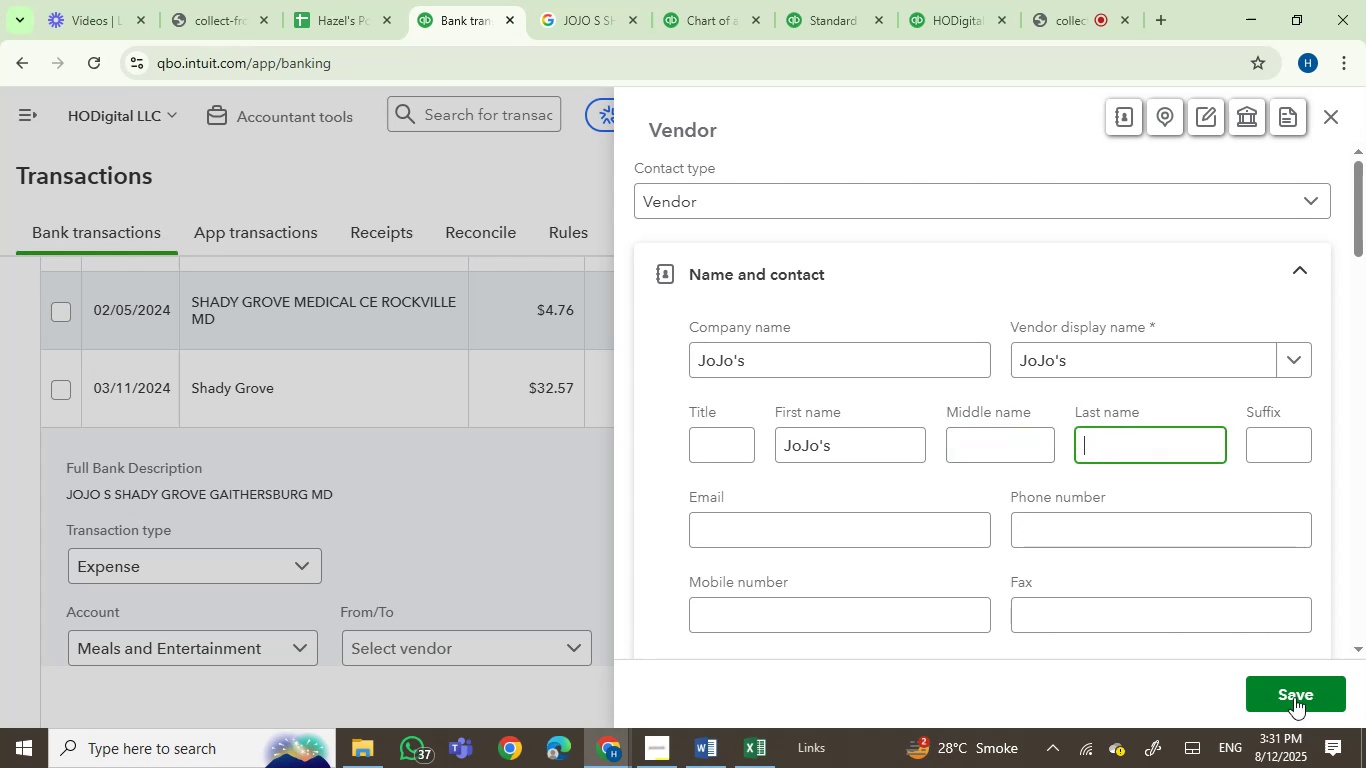 
left_click([1294, 697])
 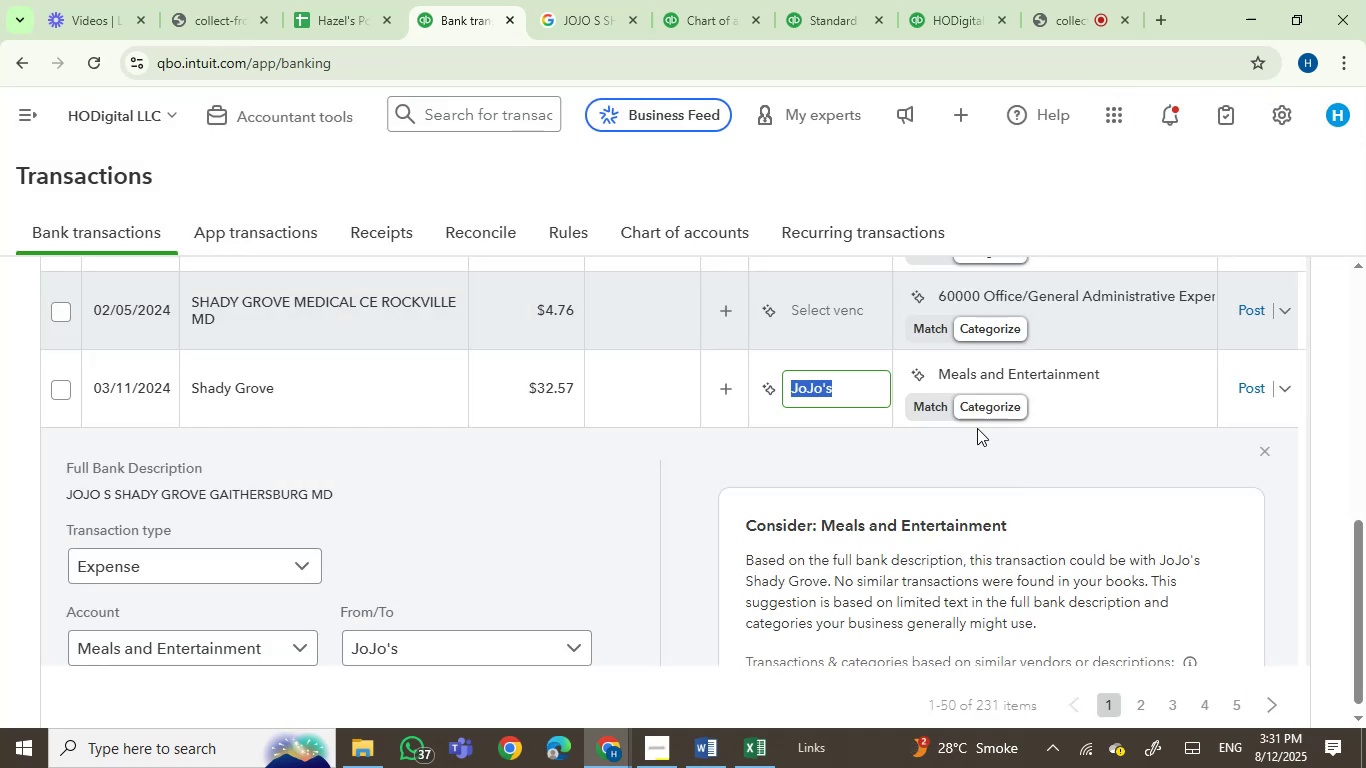 
left_click([1246, 389])
 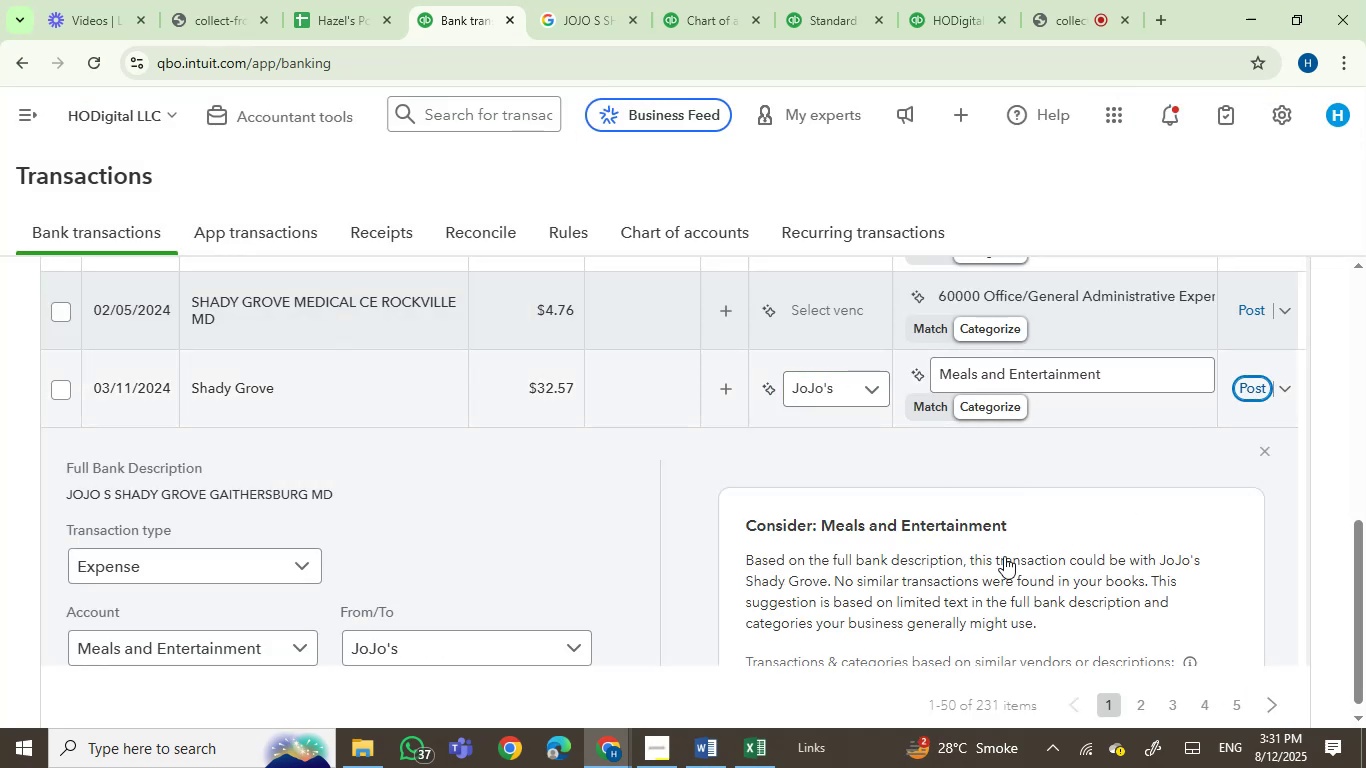 
mouse_move([906, 556])
 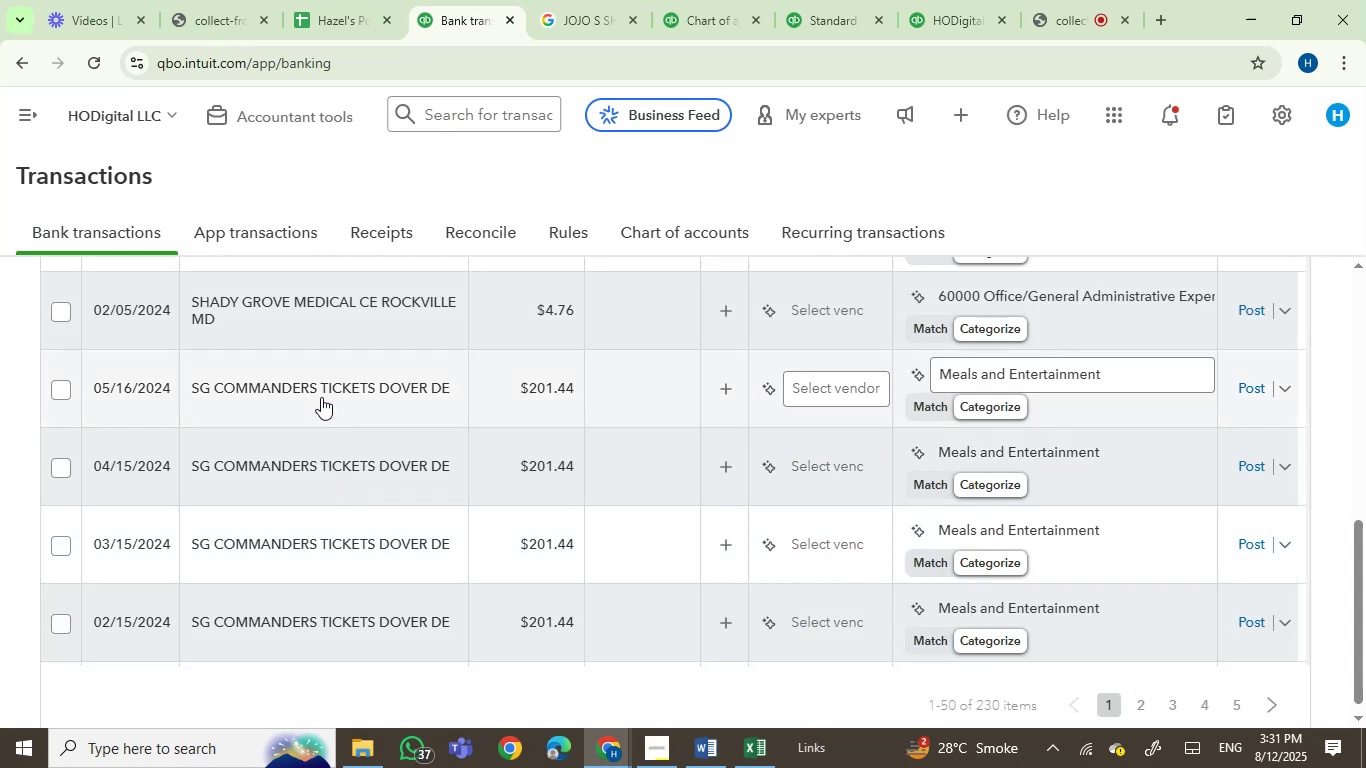 
left_click([321, 386])
 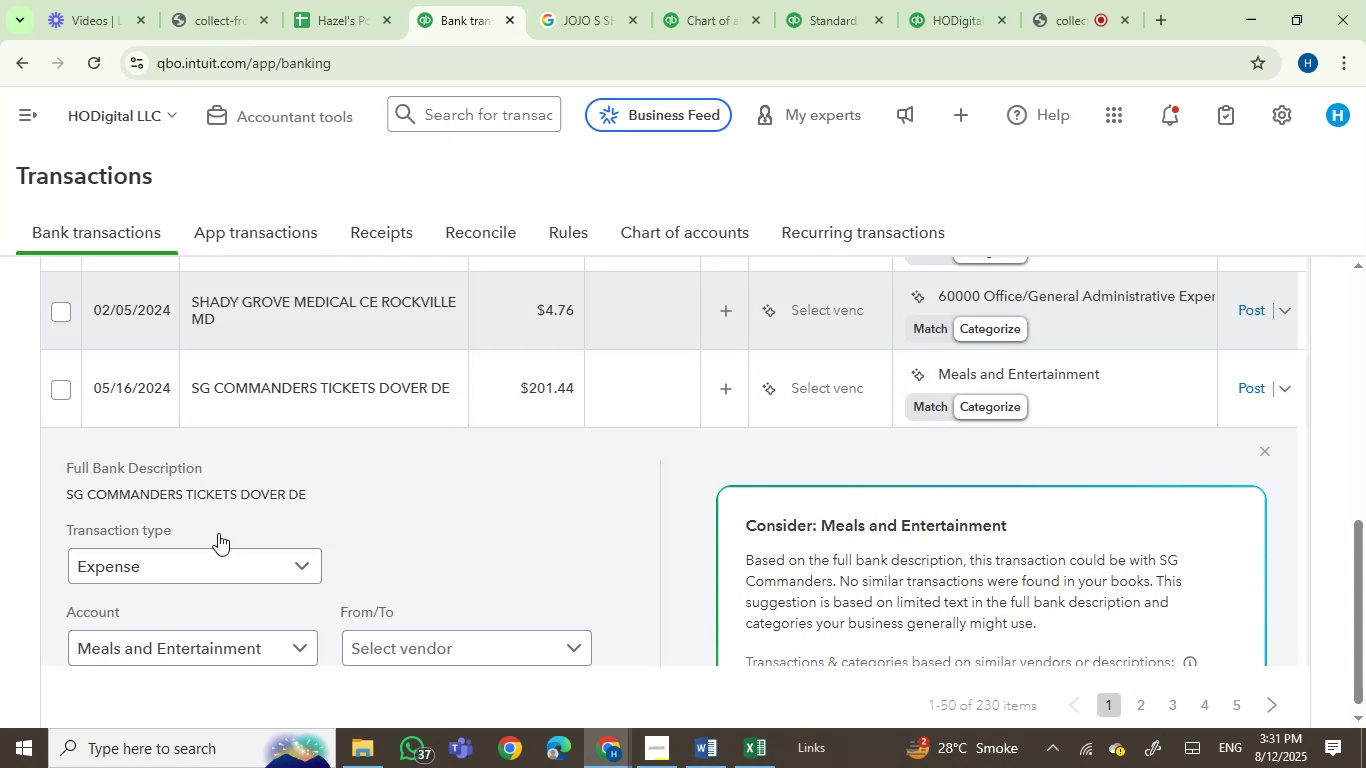 
left_click([71, 491])
 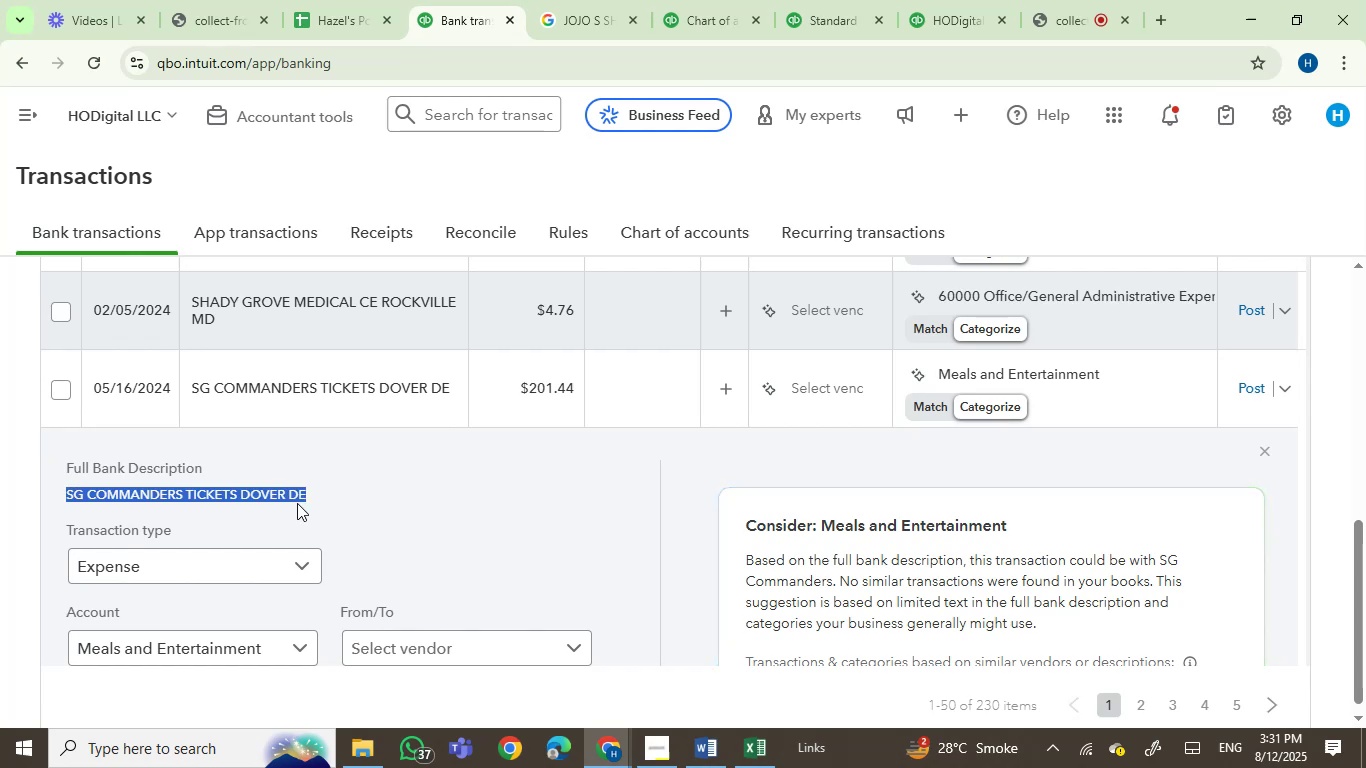 
key(Control+C)
 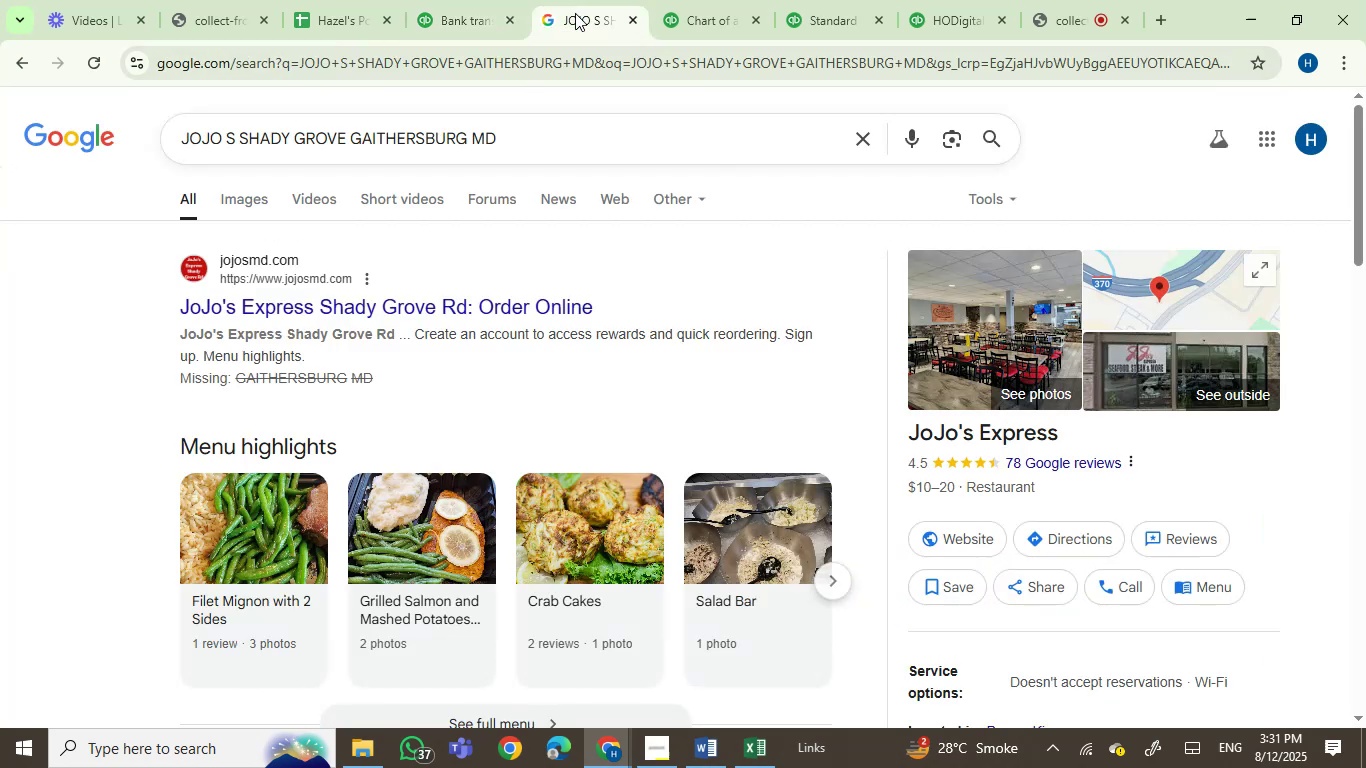 
double_click([565, 39])
 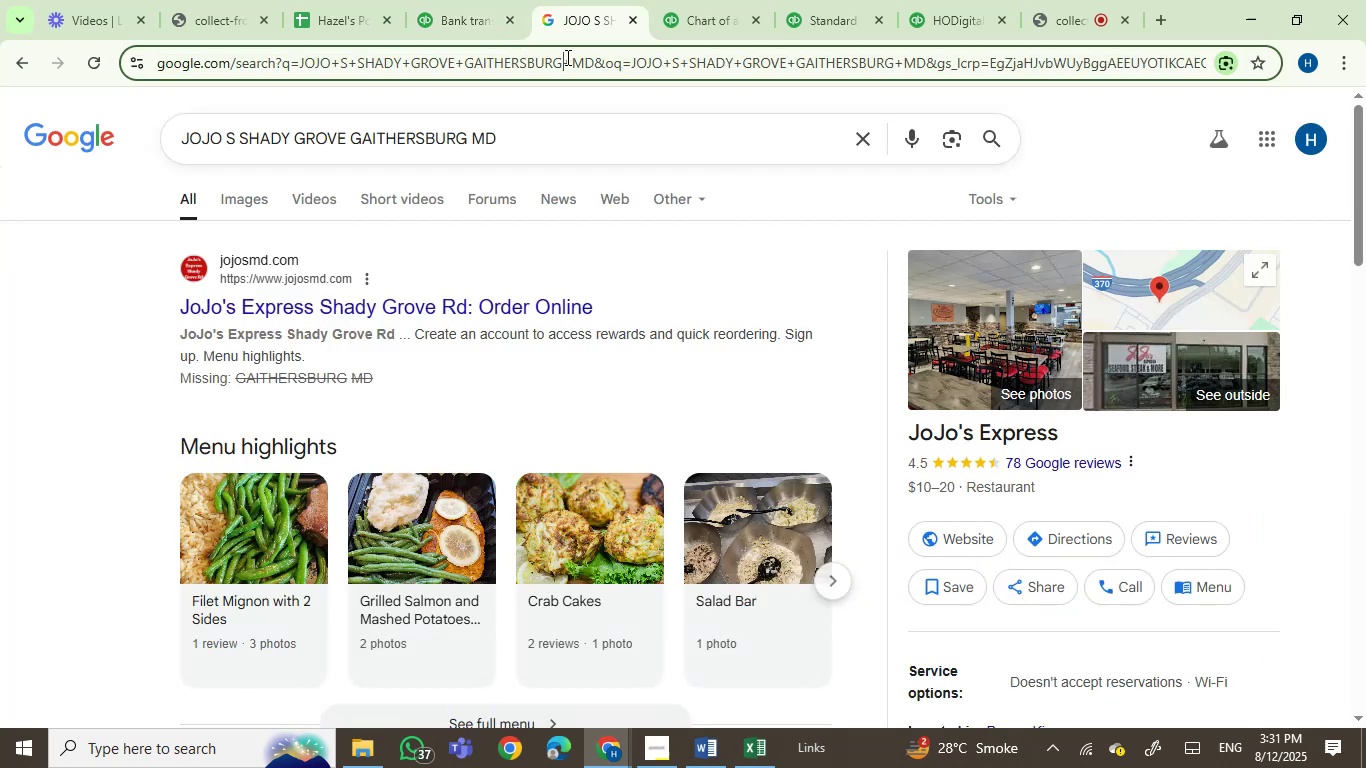 
triple_click([566, 57])
 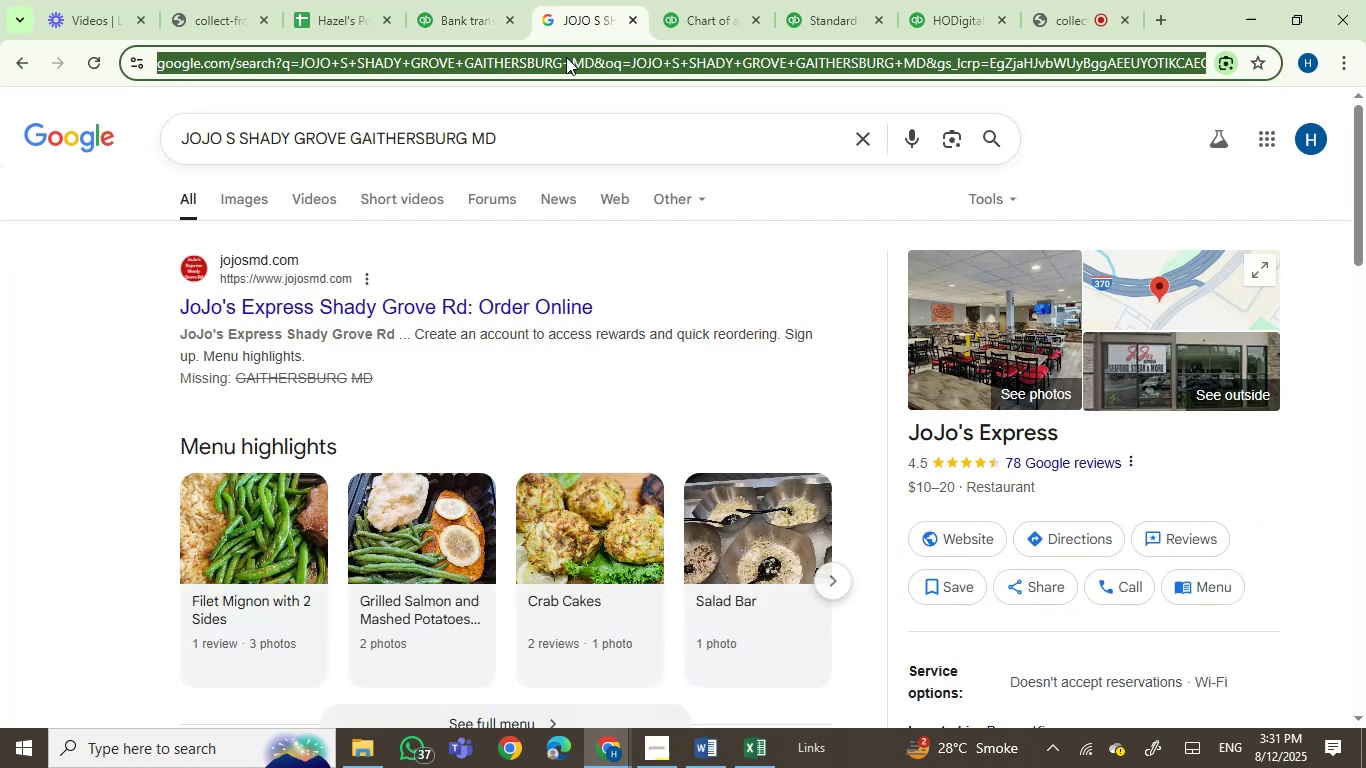 
key(Control+V)
 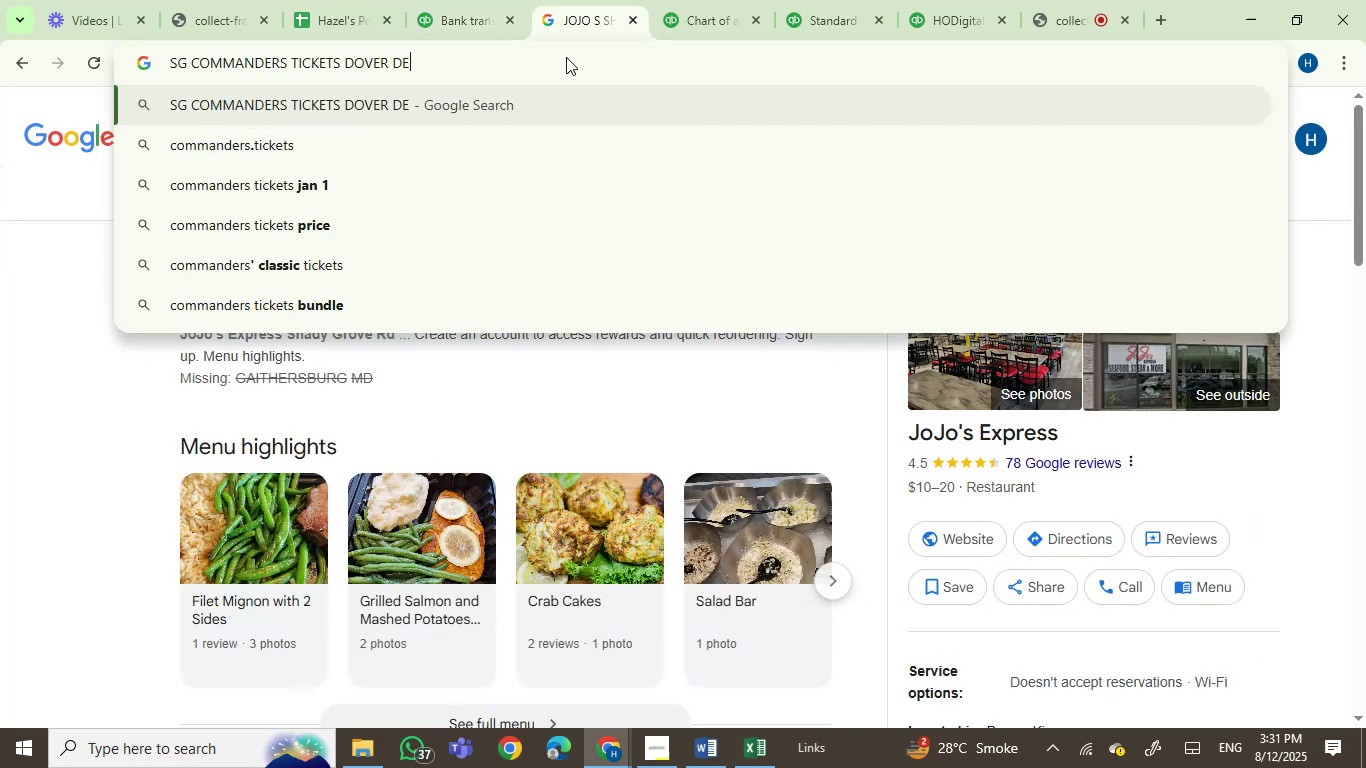 
key(Enter)
 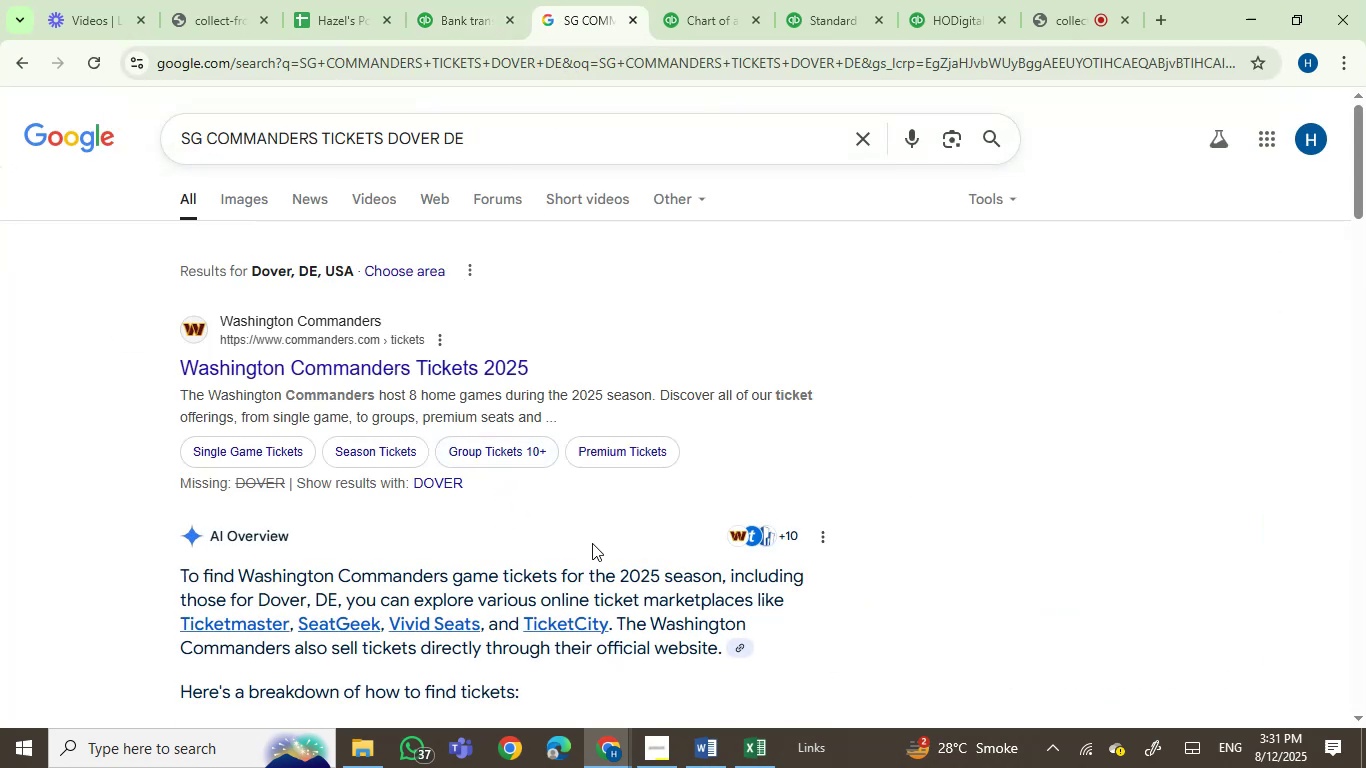 
wait(10.75)
 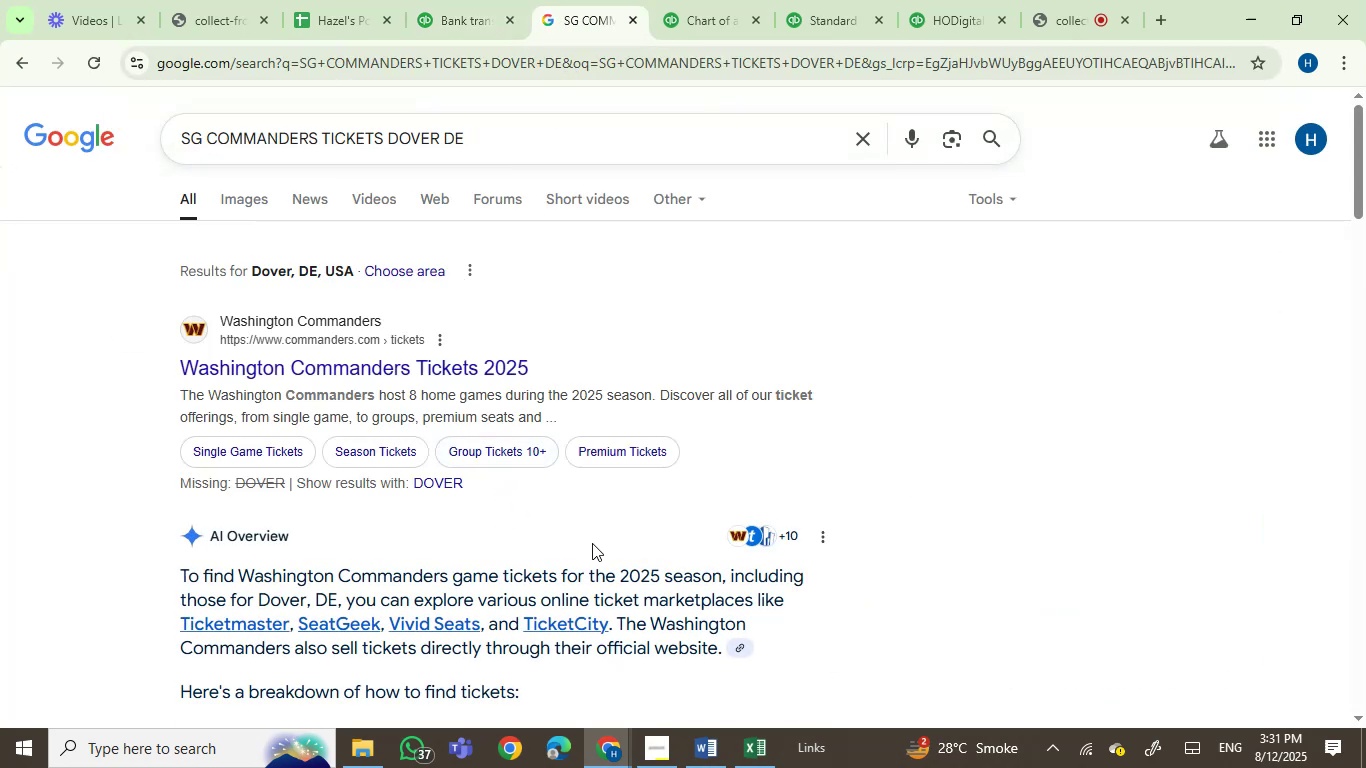 
scroll: coordinate [740, 524], scroll_direction: down, amount: 2.0
 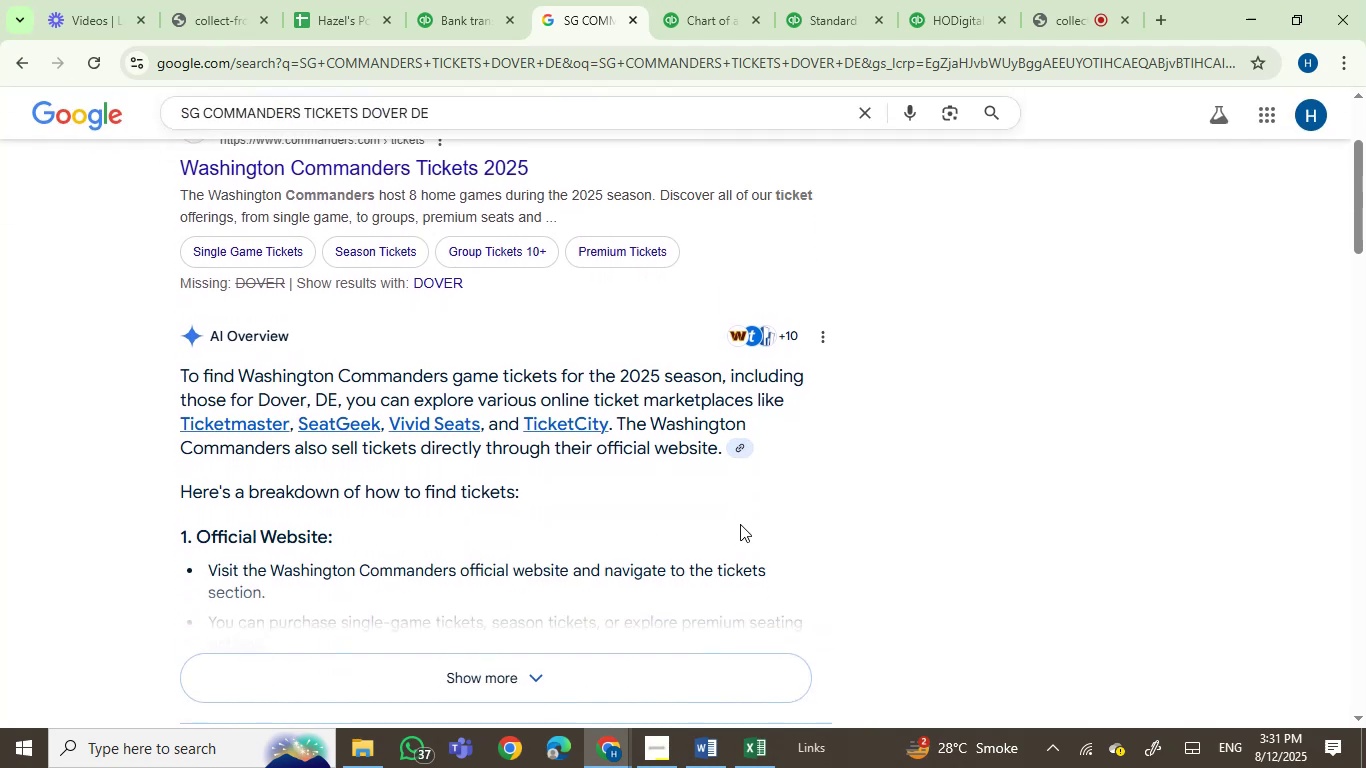 
wait(5.75)
 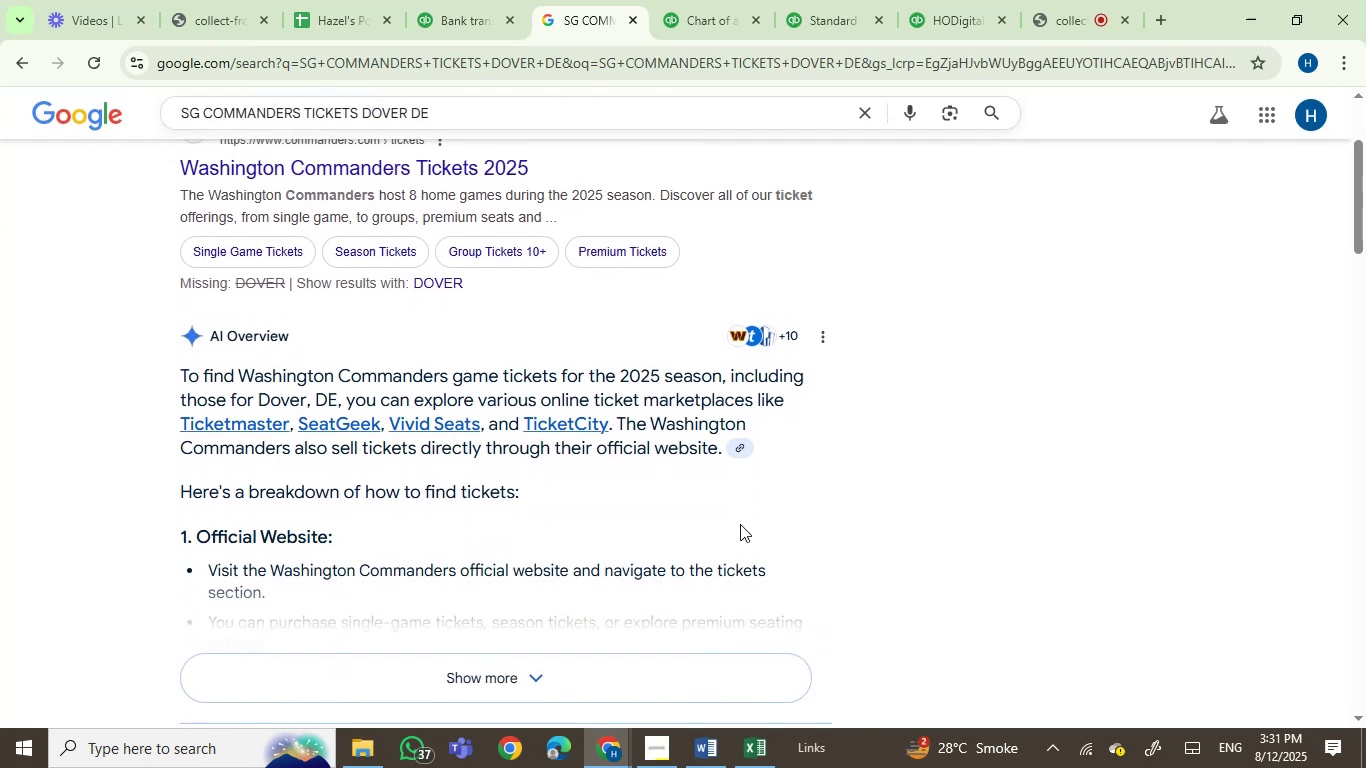 
key(ArrowDown)
 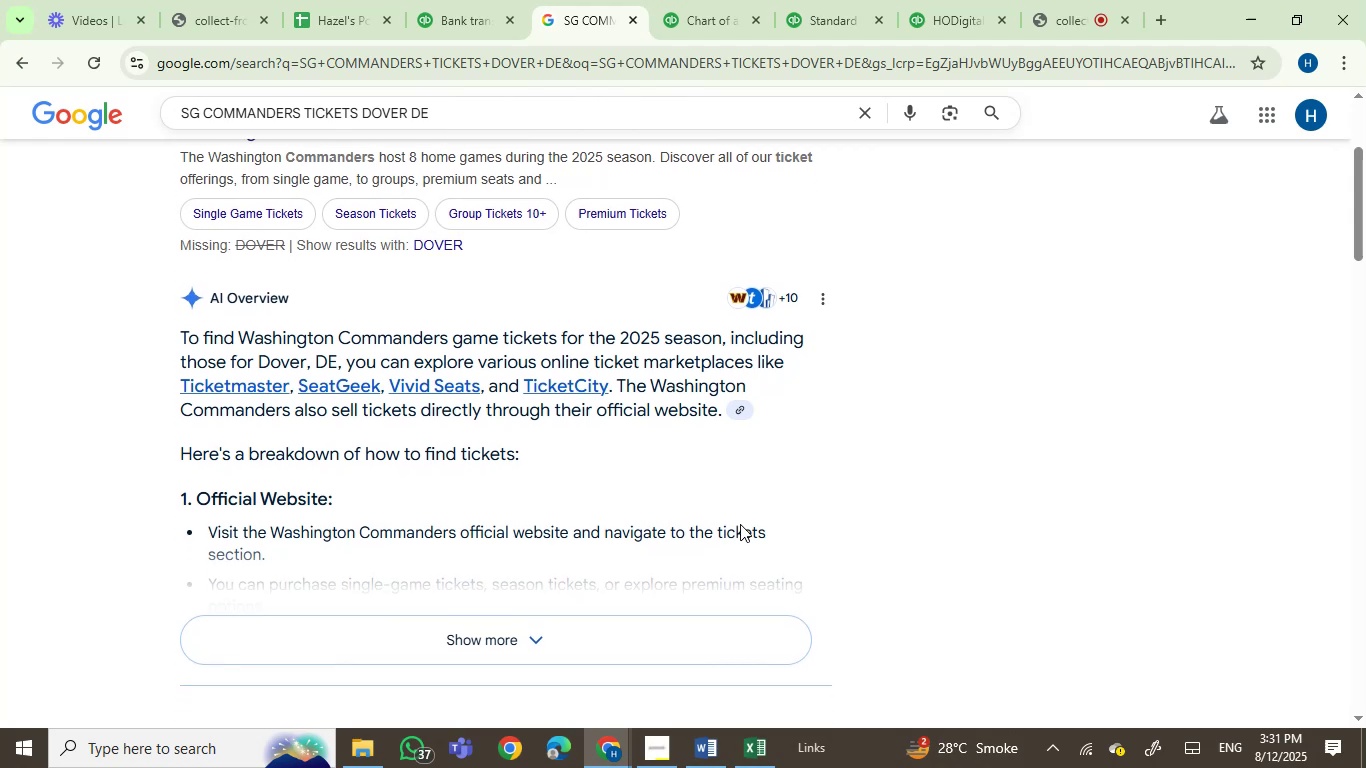 
key(ArrowDown)
 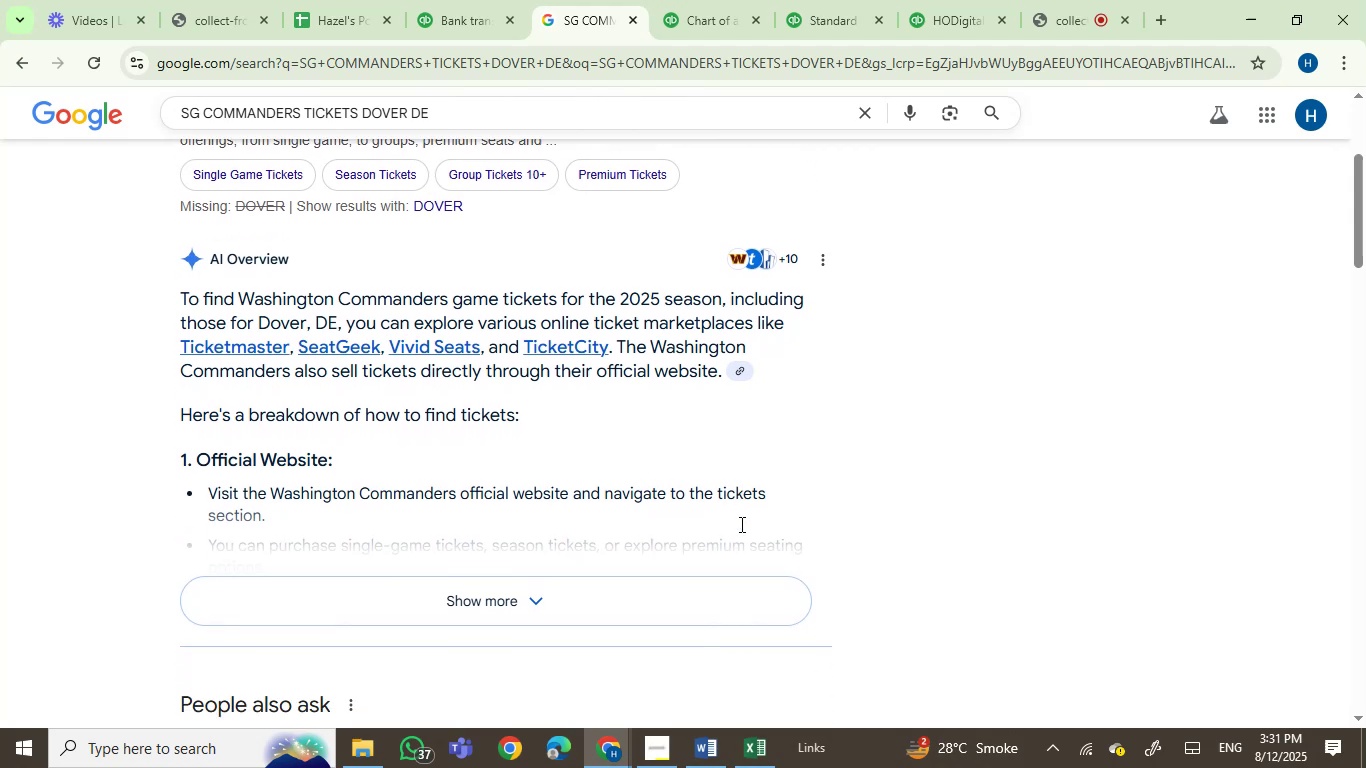 
key(ArrowDown)
 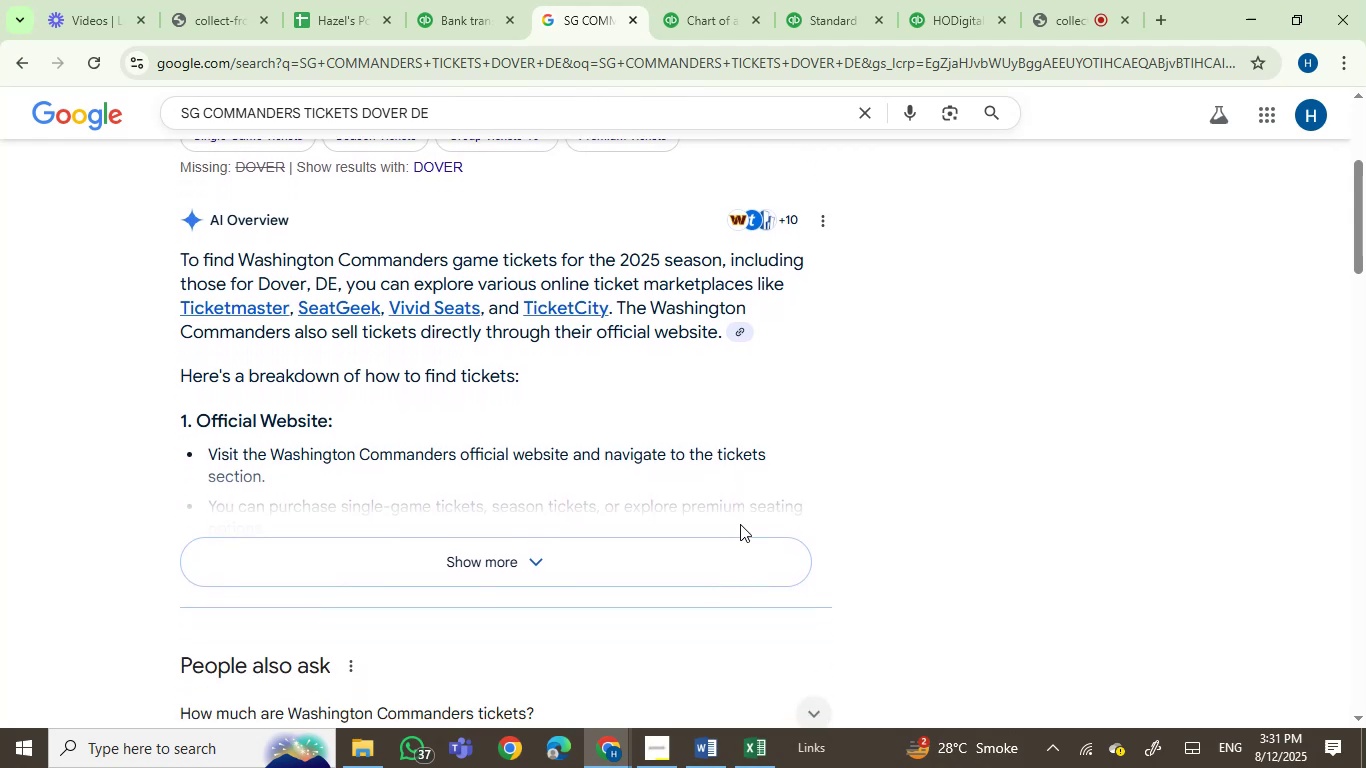 
hold_key(key=ArrowDown, duration=0.91)
 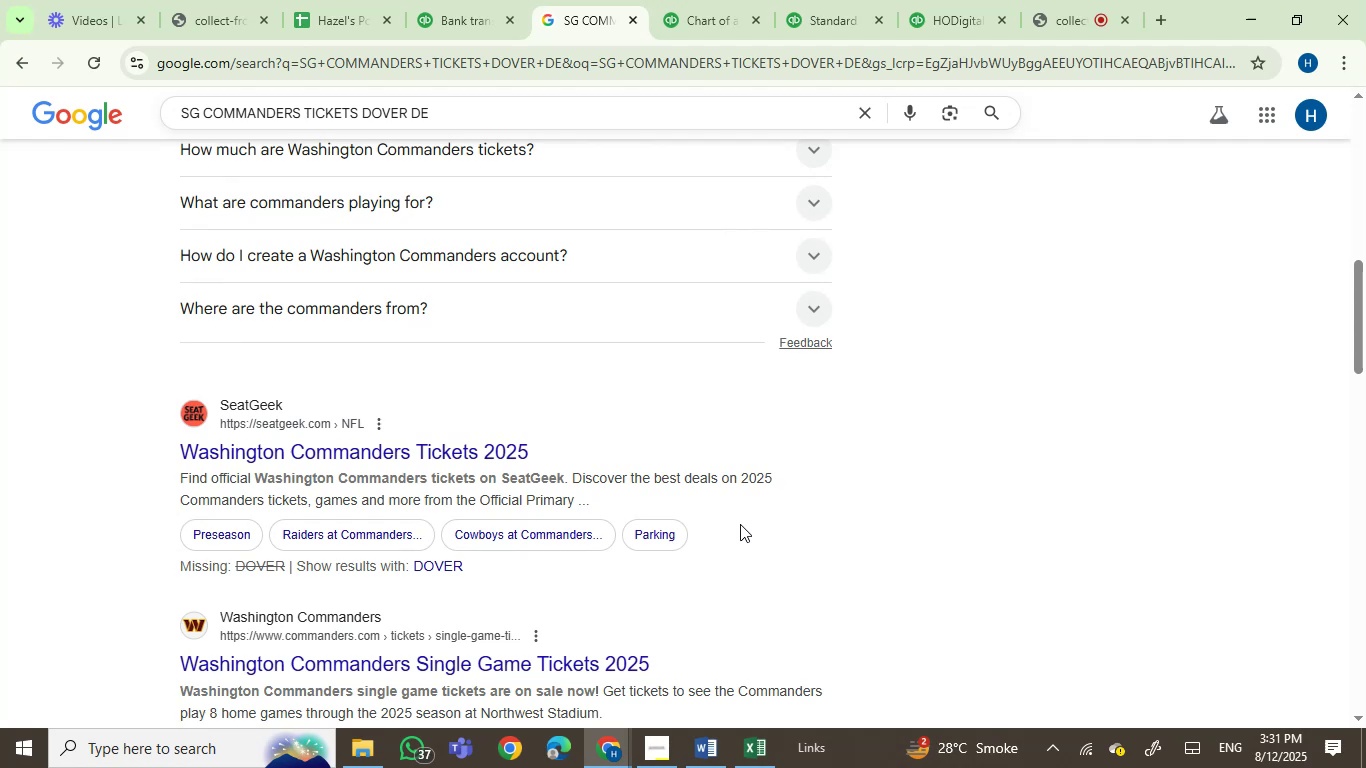 
wait(12.98)
 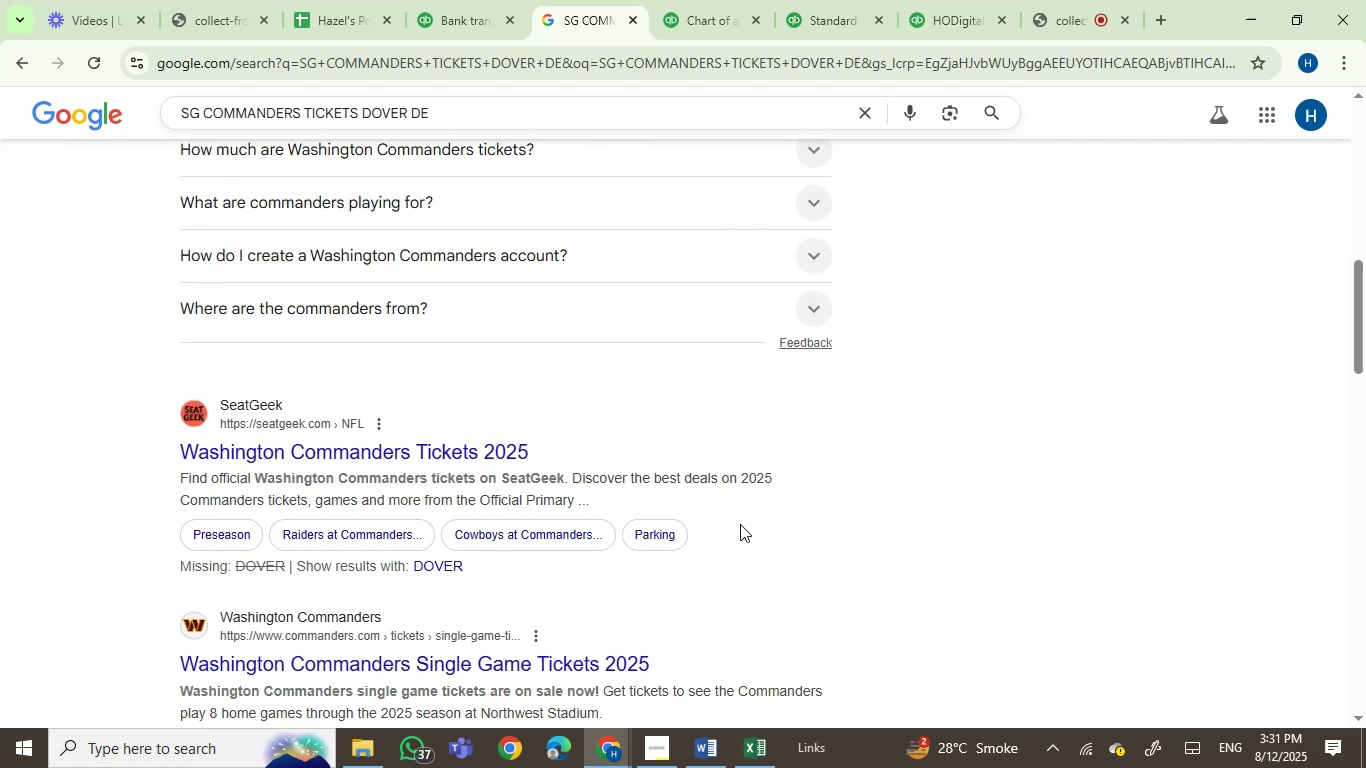 
hold_key(key=ArrowUp, duration=0.82)
 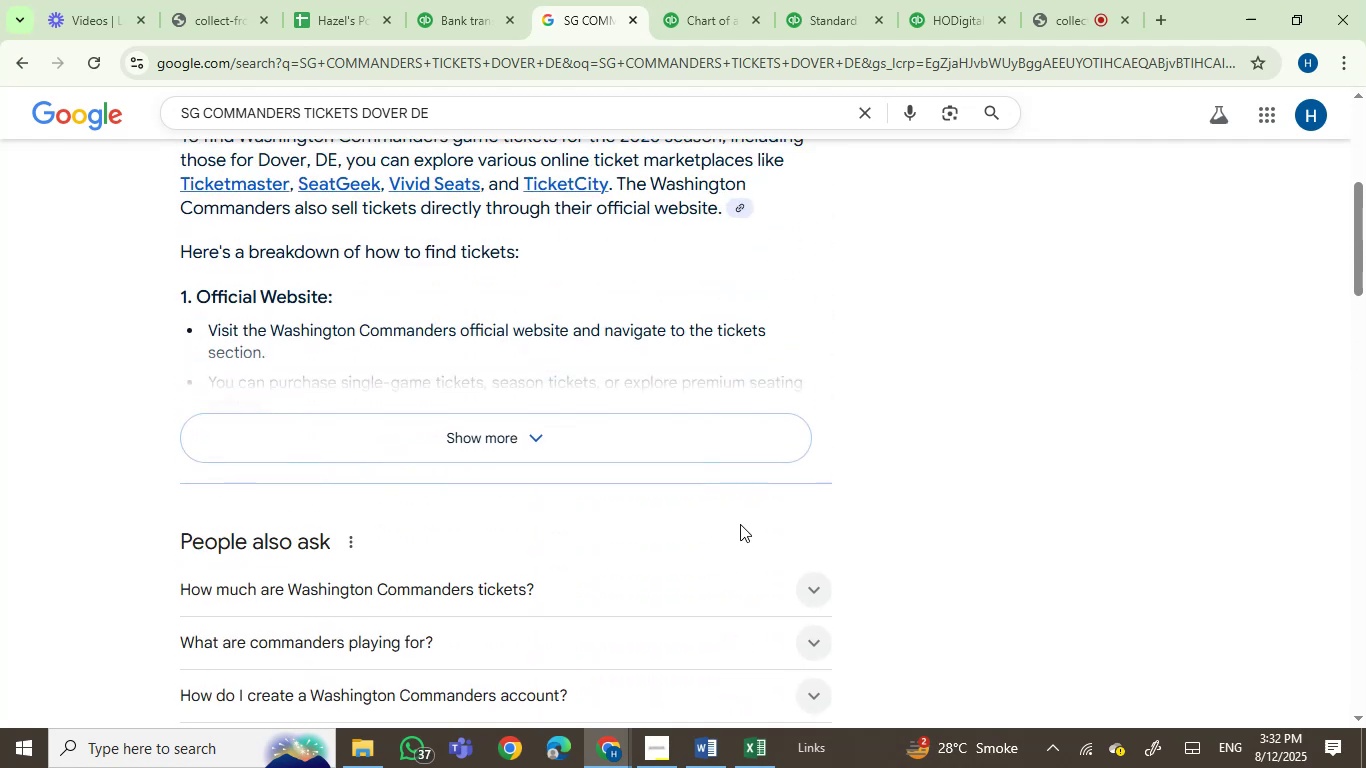 
hold_key(key=ArrowUp, duration=0.86)
 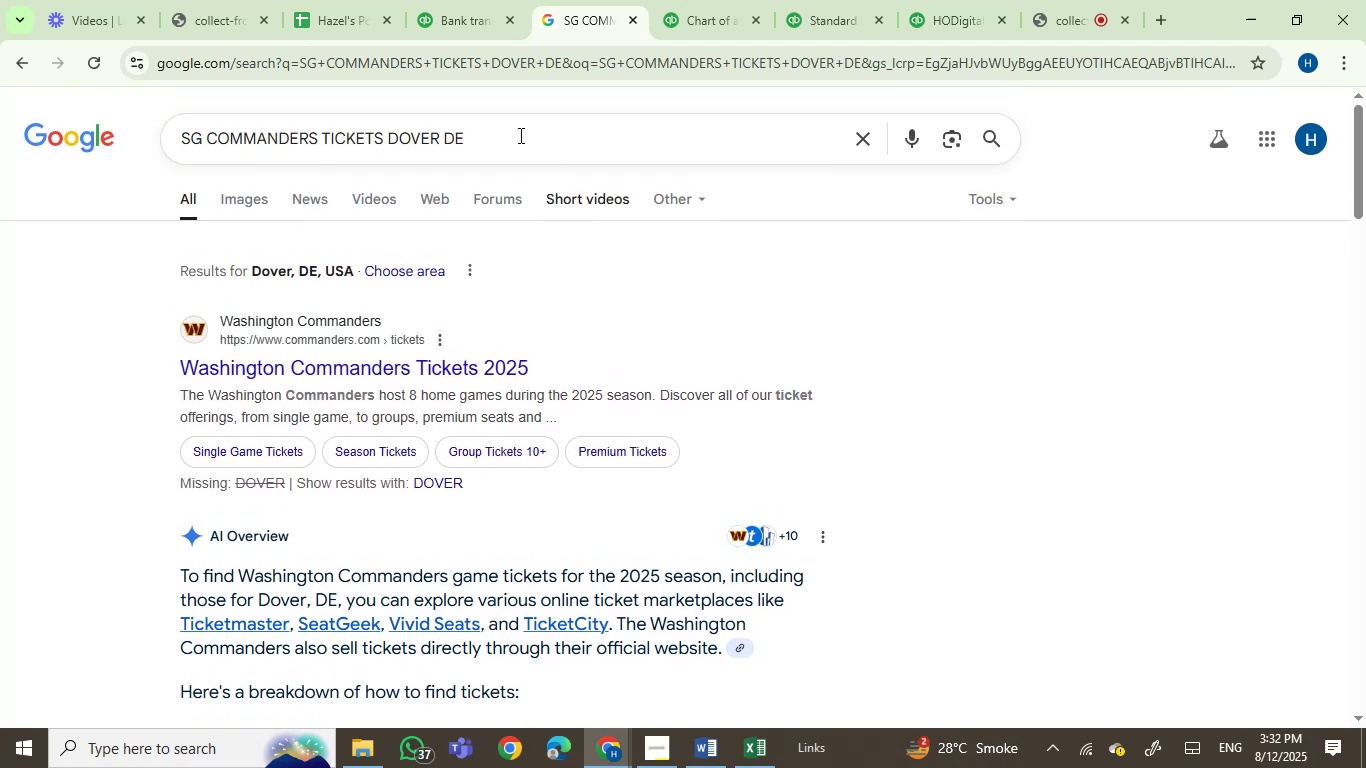 
left_click([469, 18])
 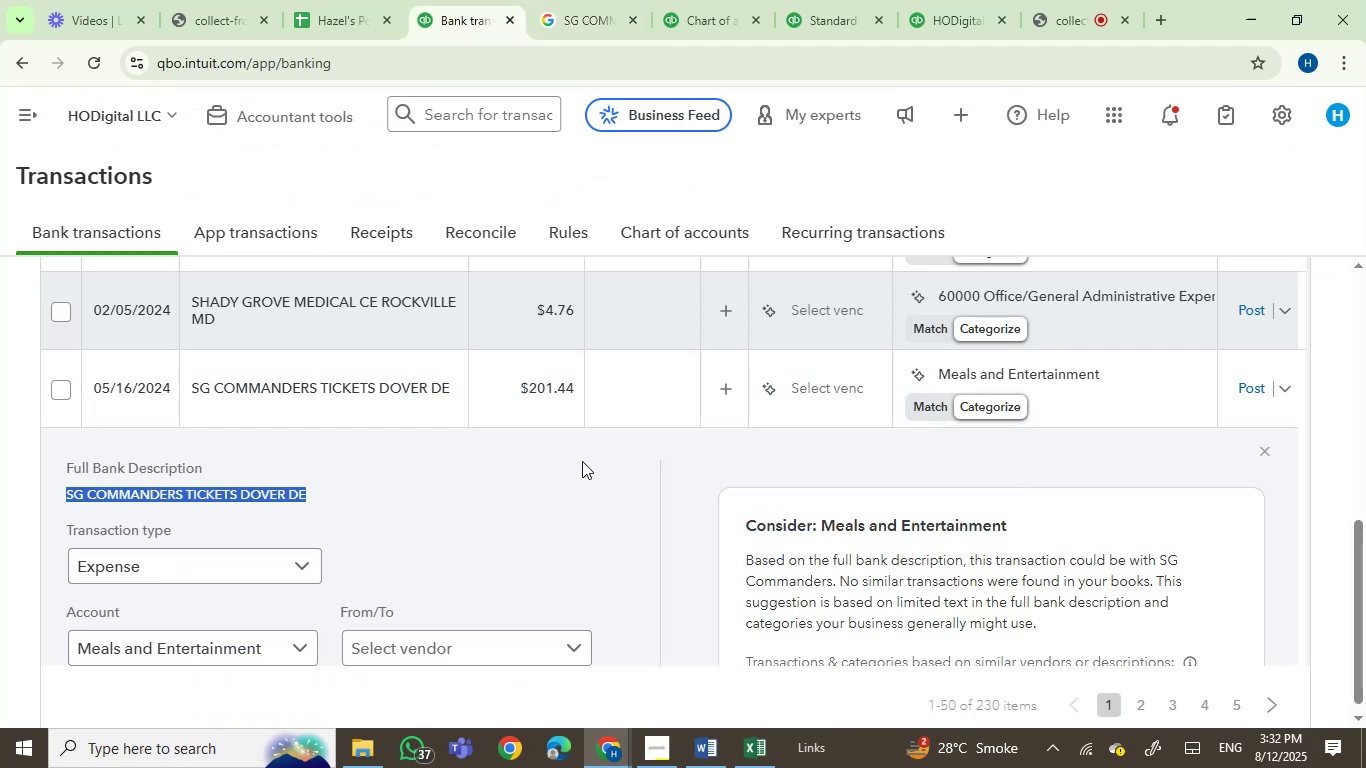 
left_click([1003, 364])
 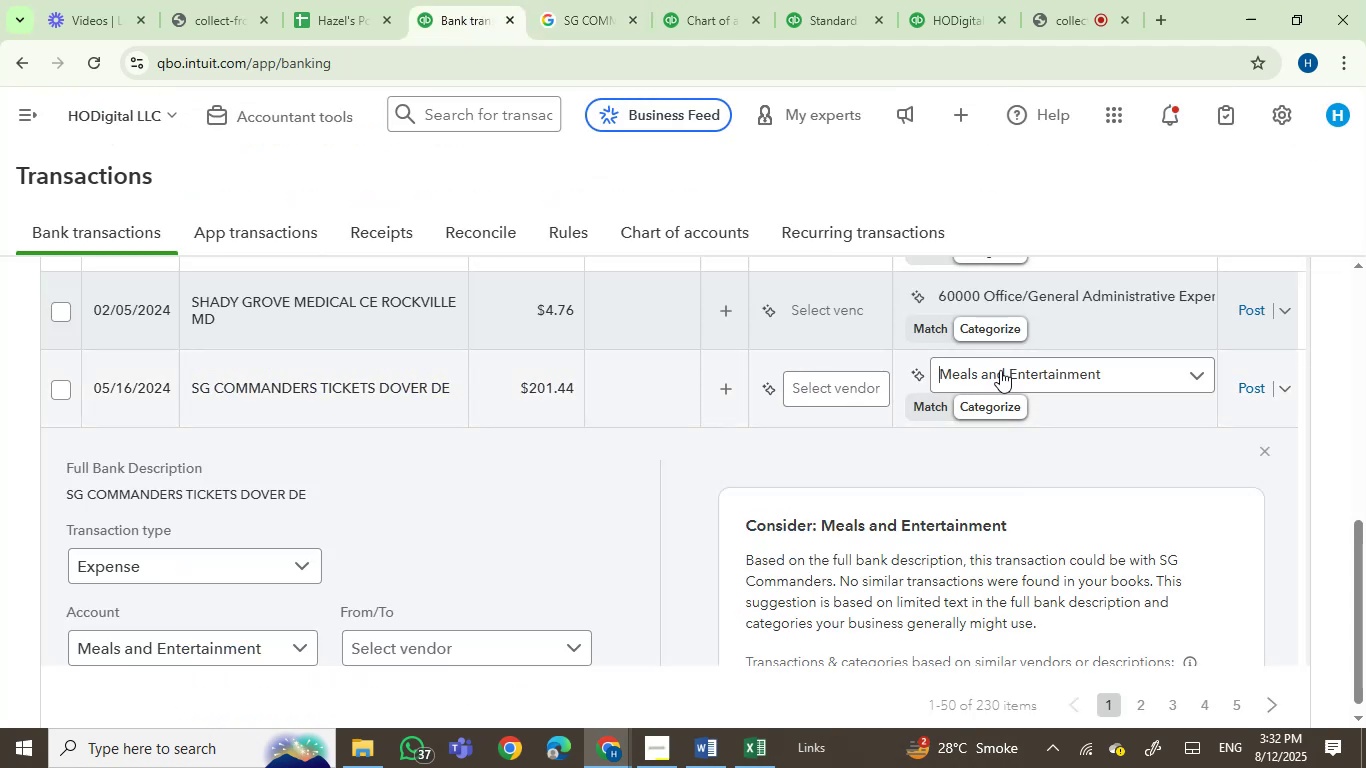 
left_click([1000, 370])
 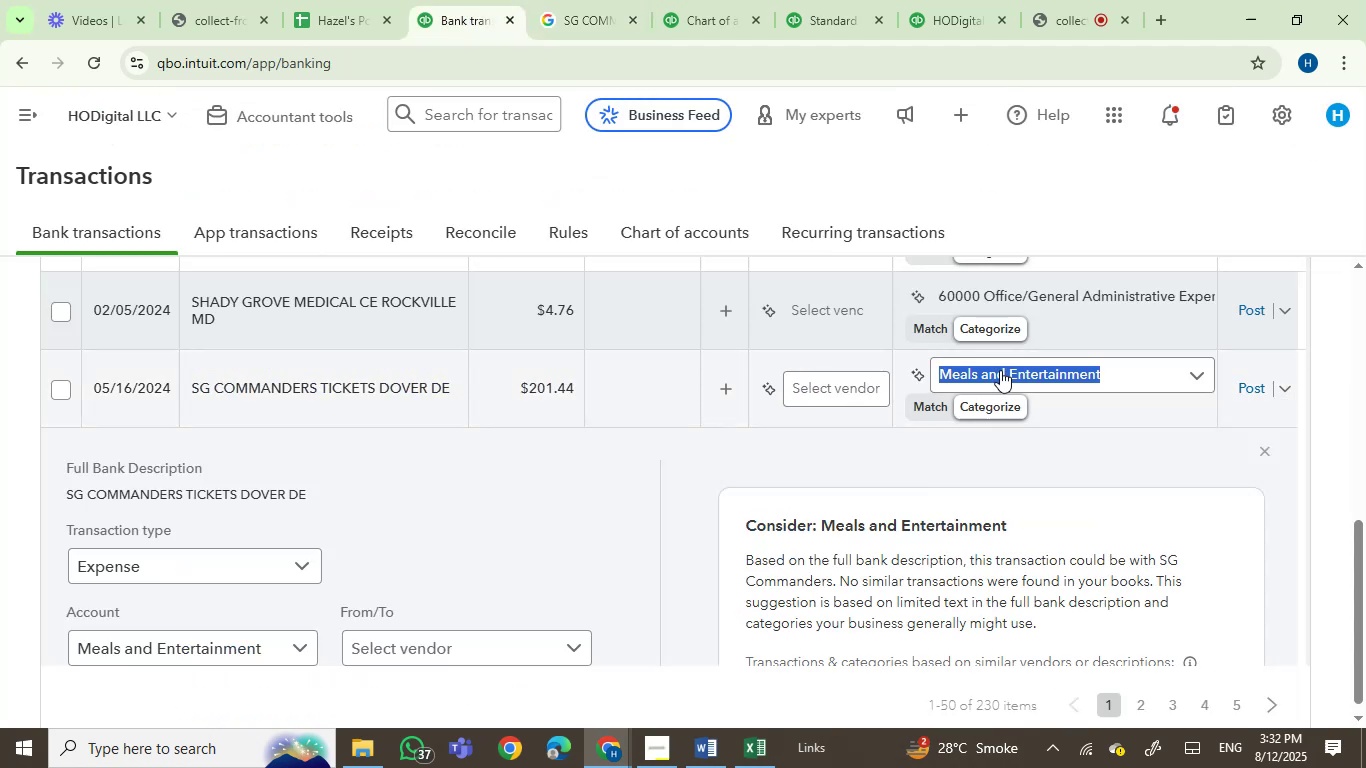 
type(owe)
key(Backspace)
type(ner)
 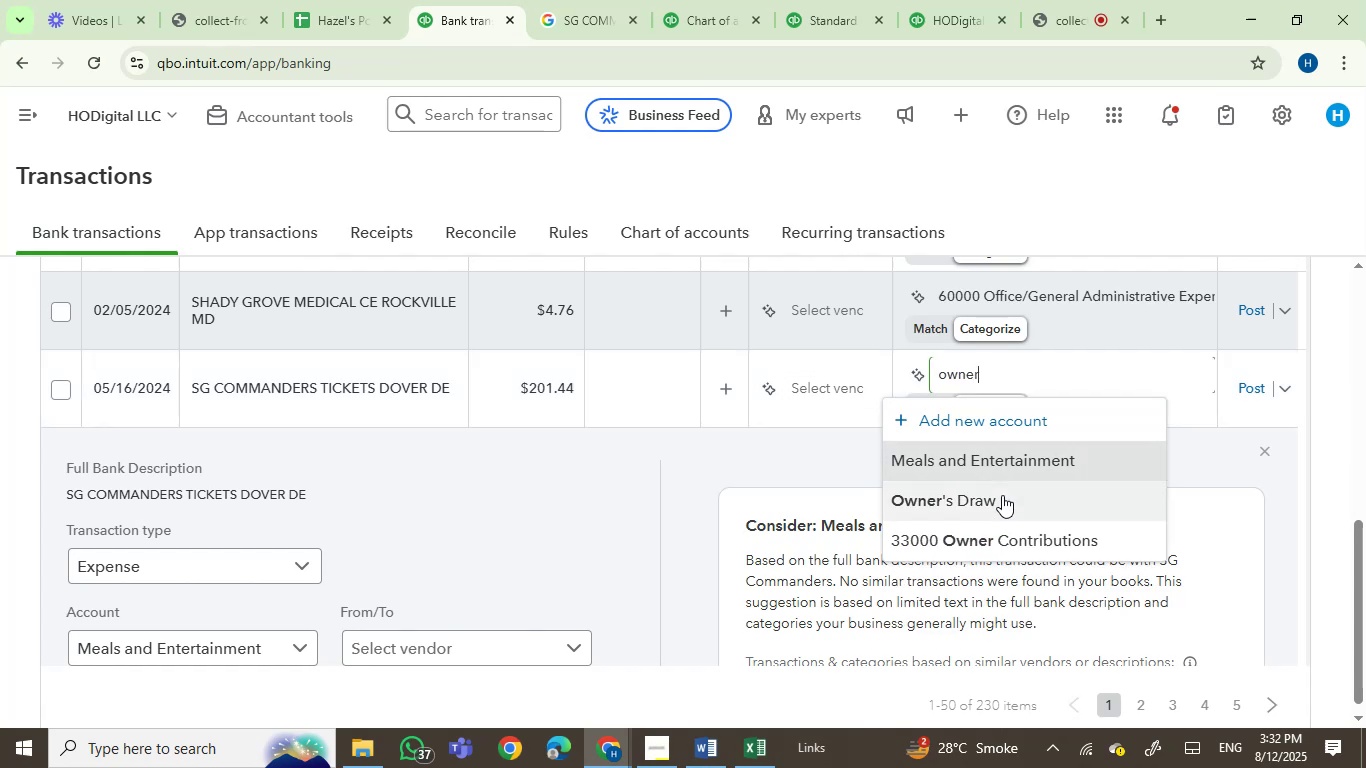 
left_click([1002, 498])
 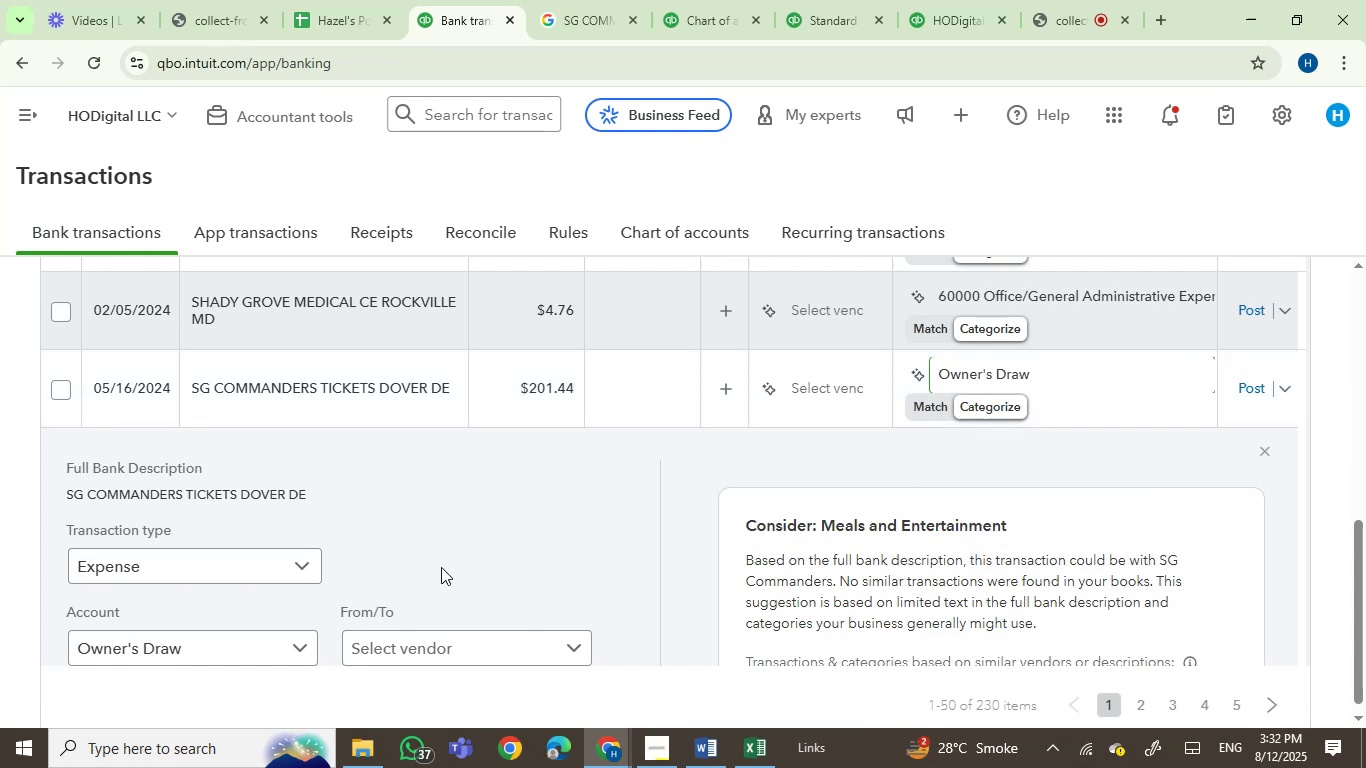 
left_click([713, 757])
 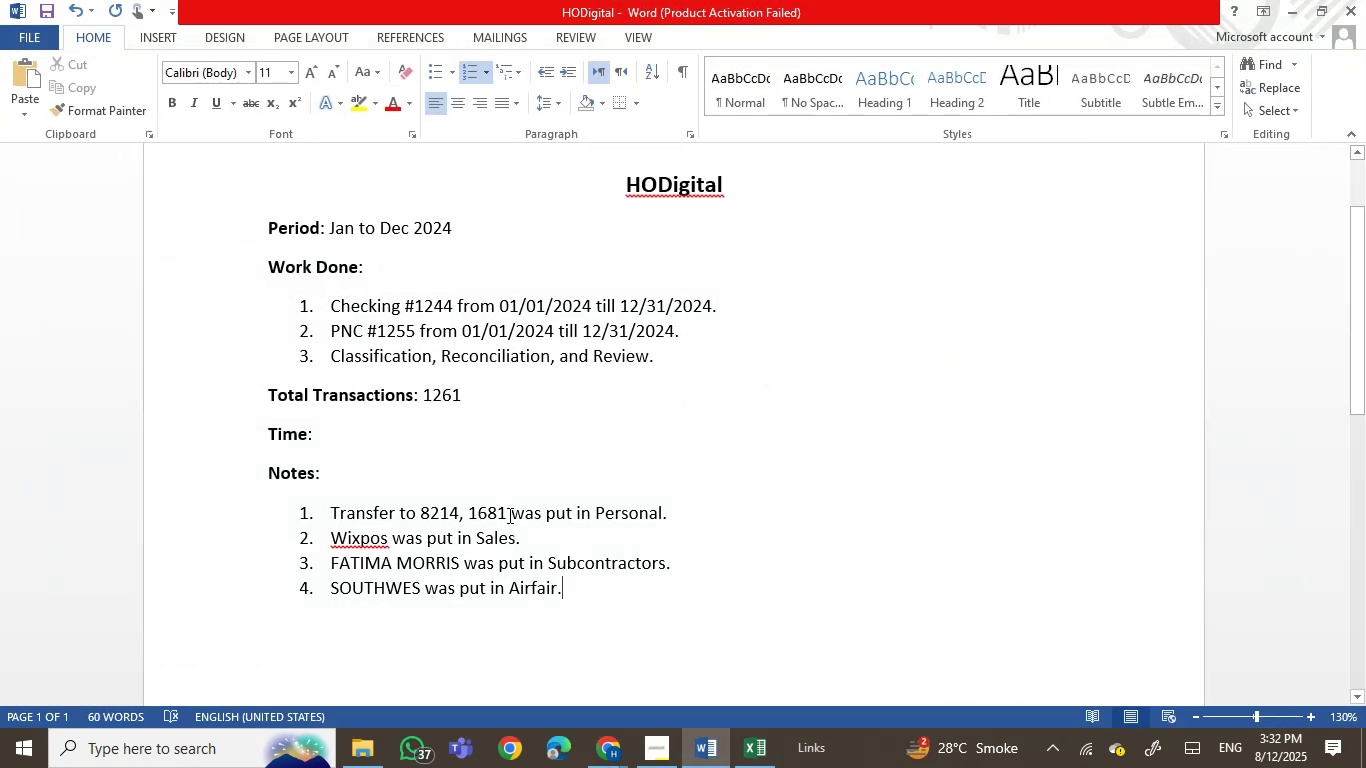 
left_click([508, 515])
 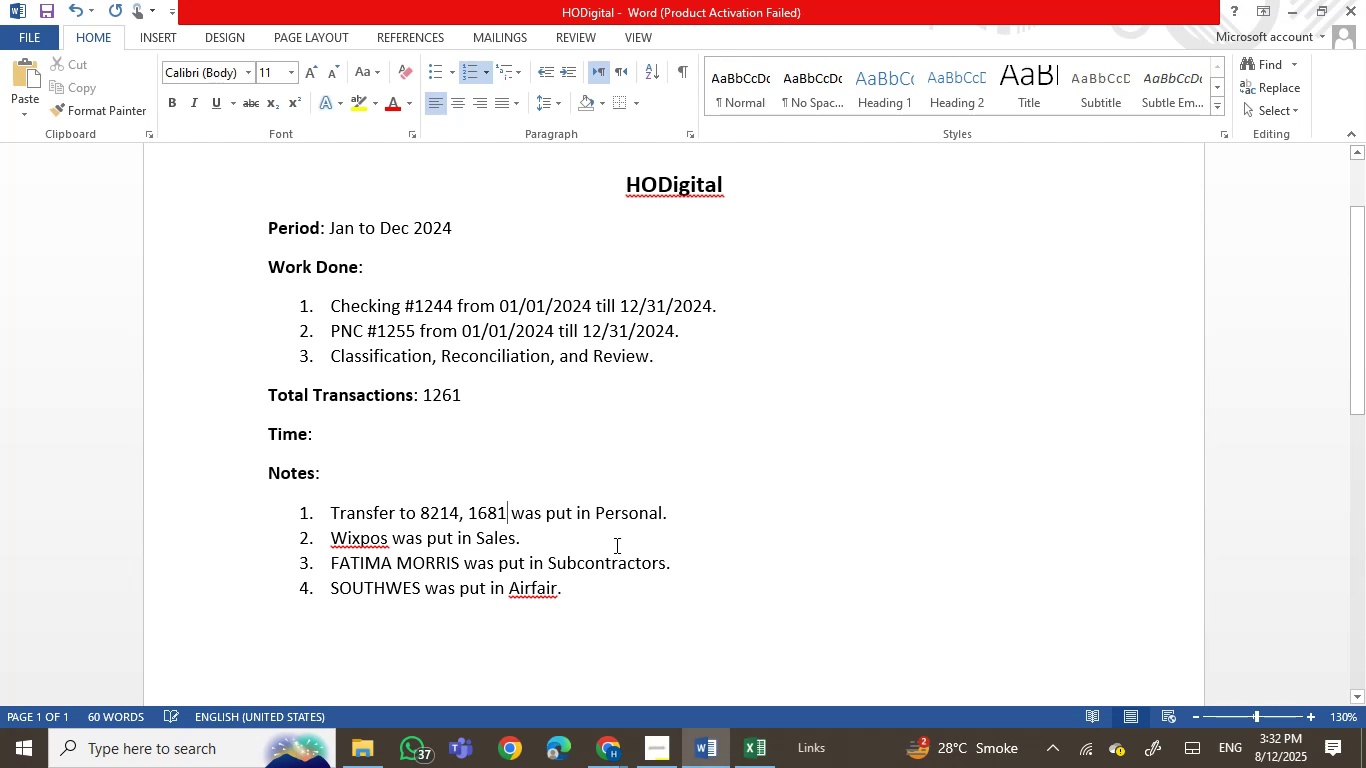 
key(Comma)
 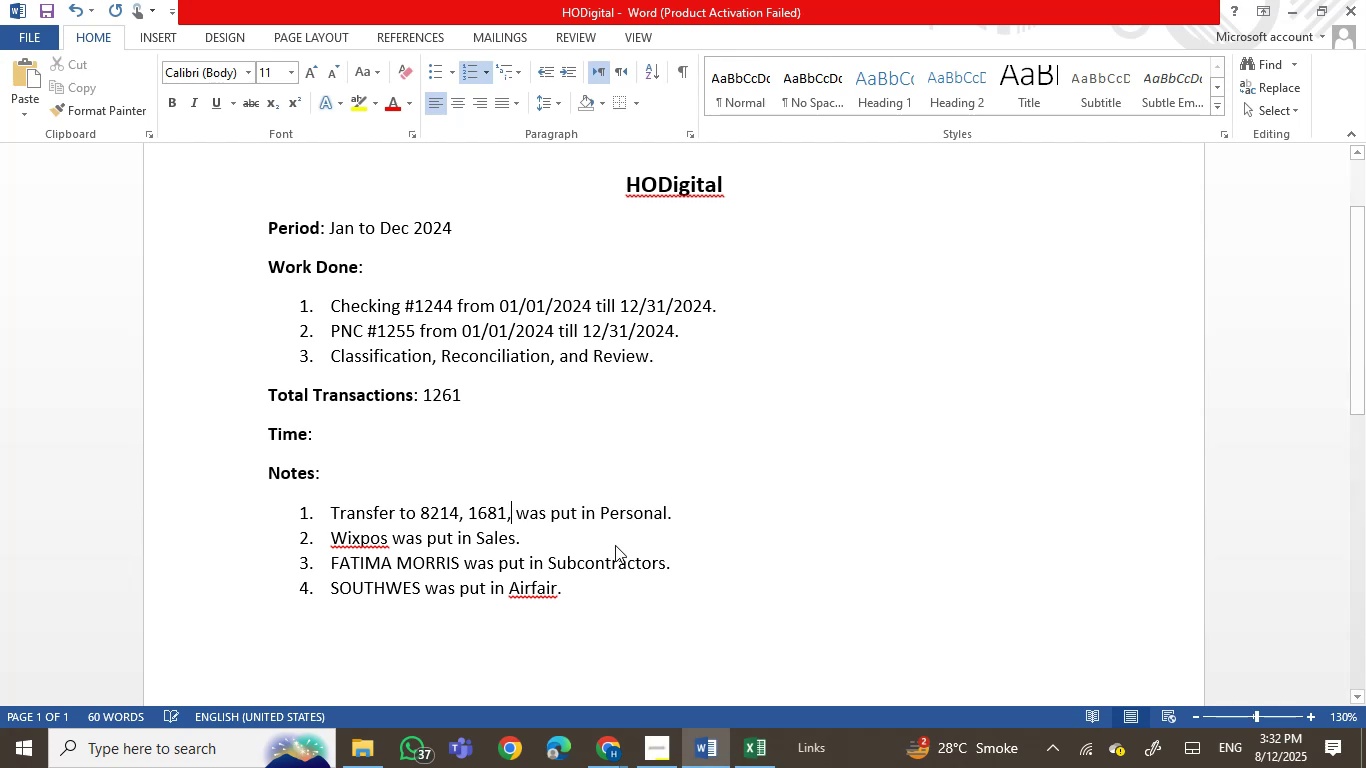 
key(Space)
 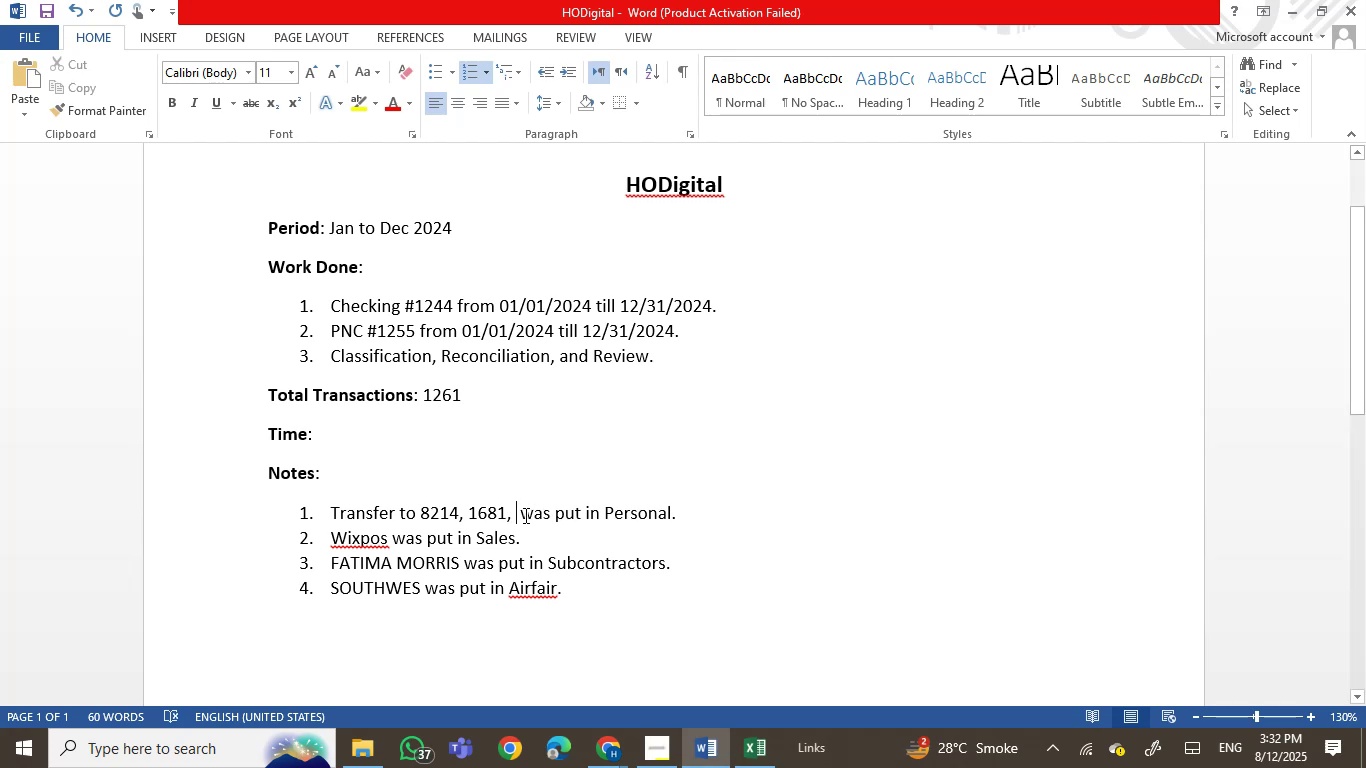 
right_click([521, 512])
 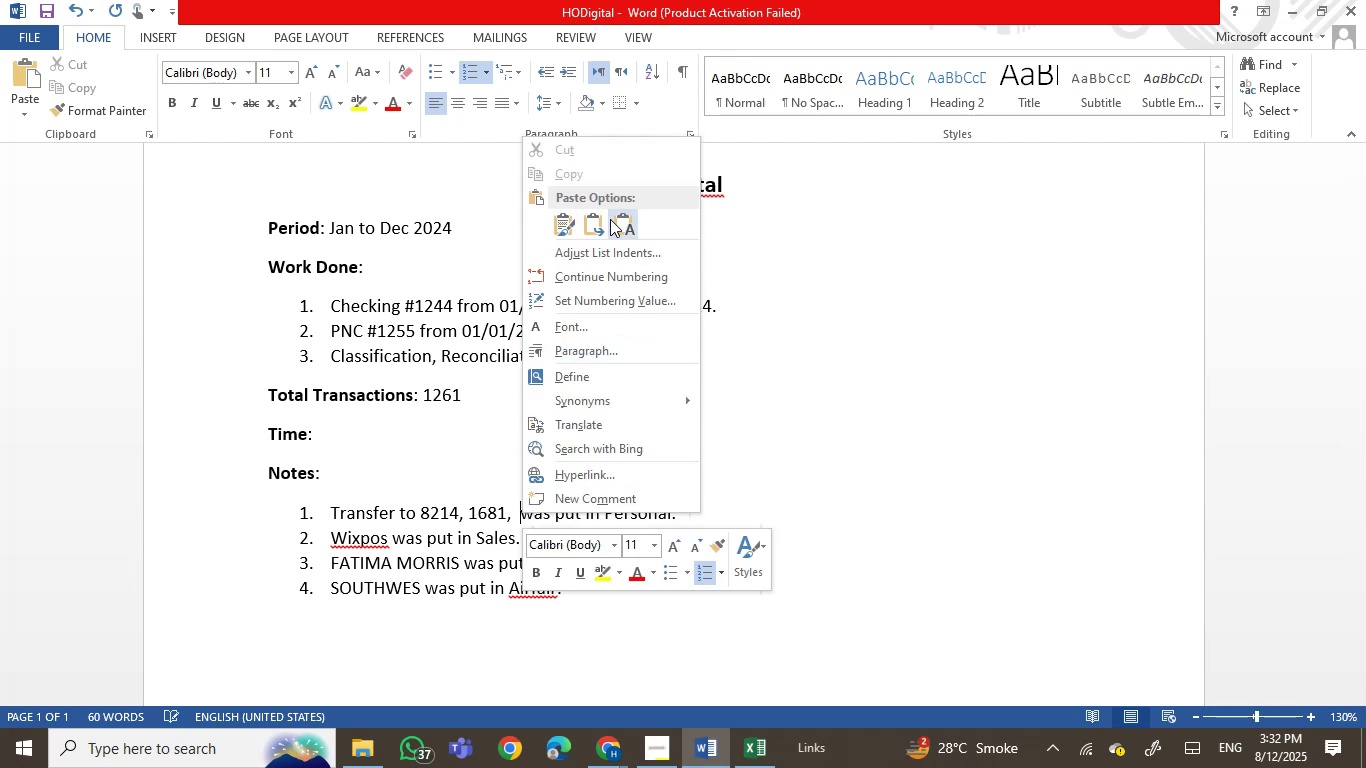 
left_click([625, 220])
 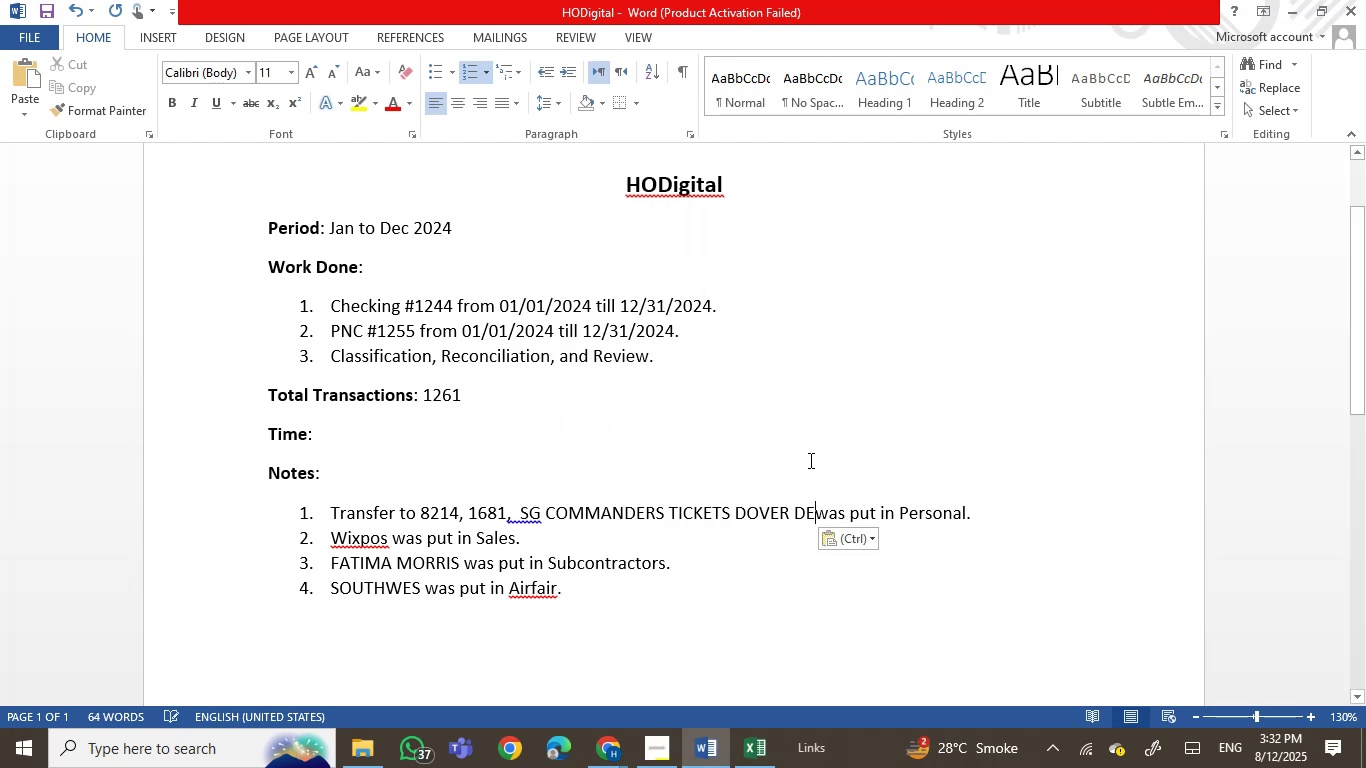 
key(Space)
 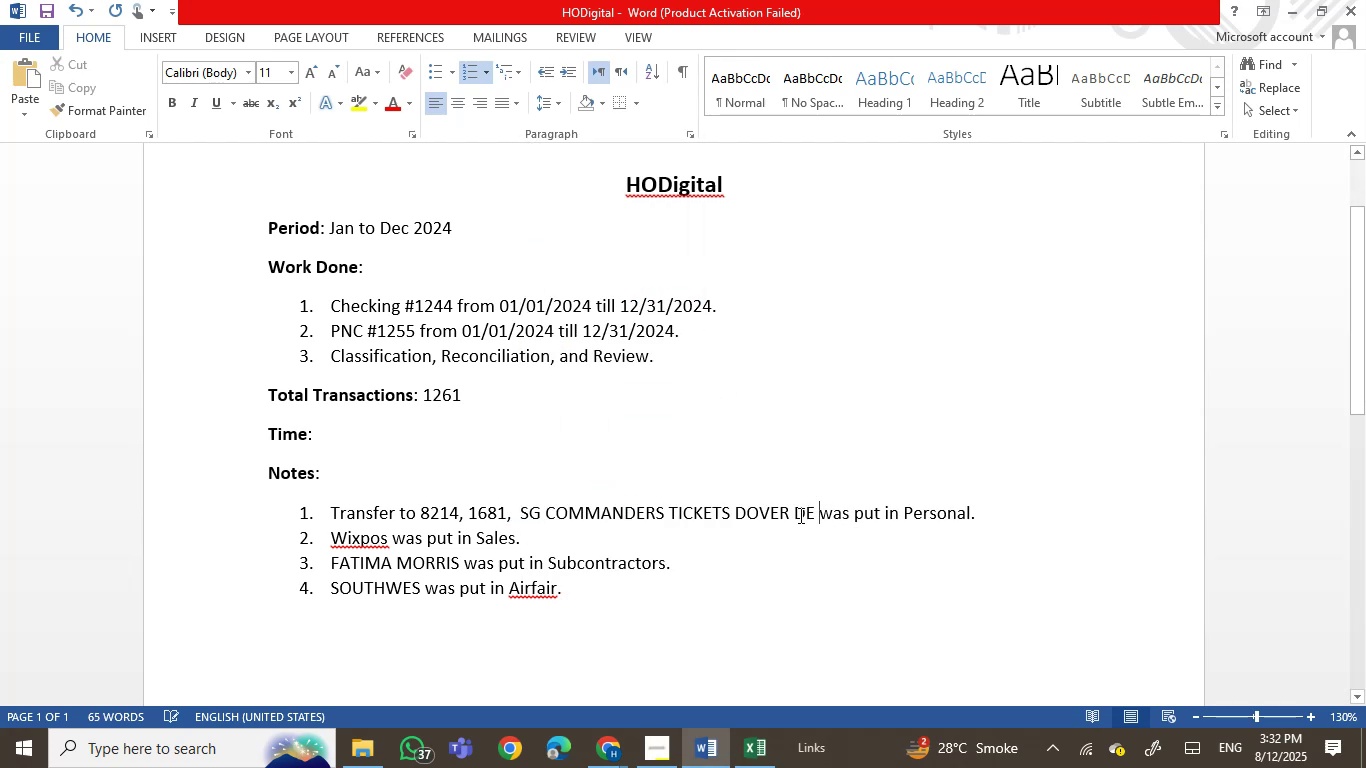 
double_click([799, 515])
 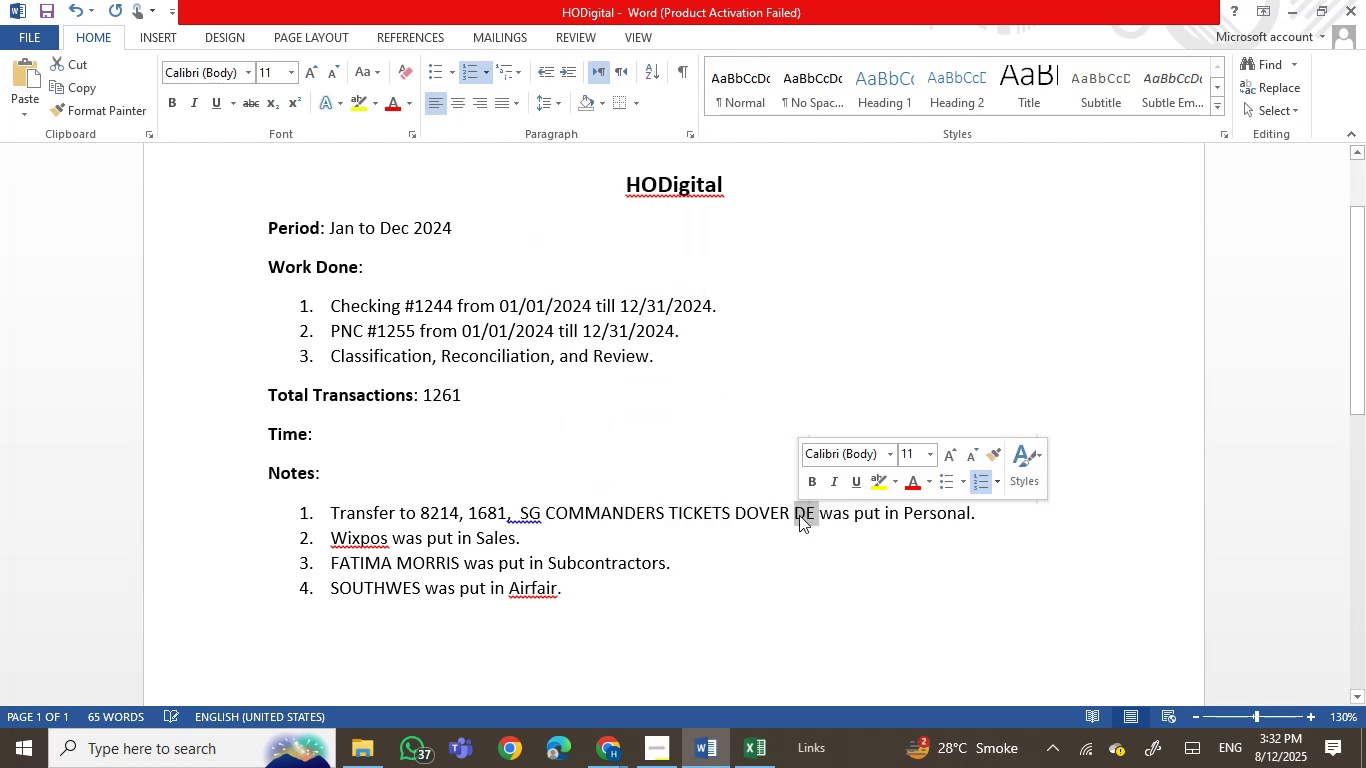 
key(Backspace)
 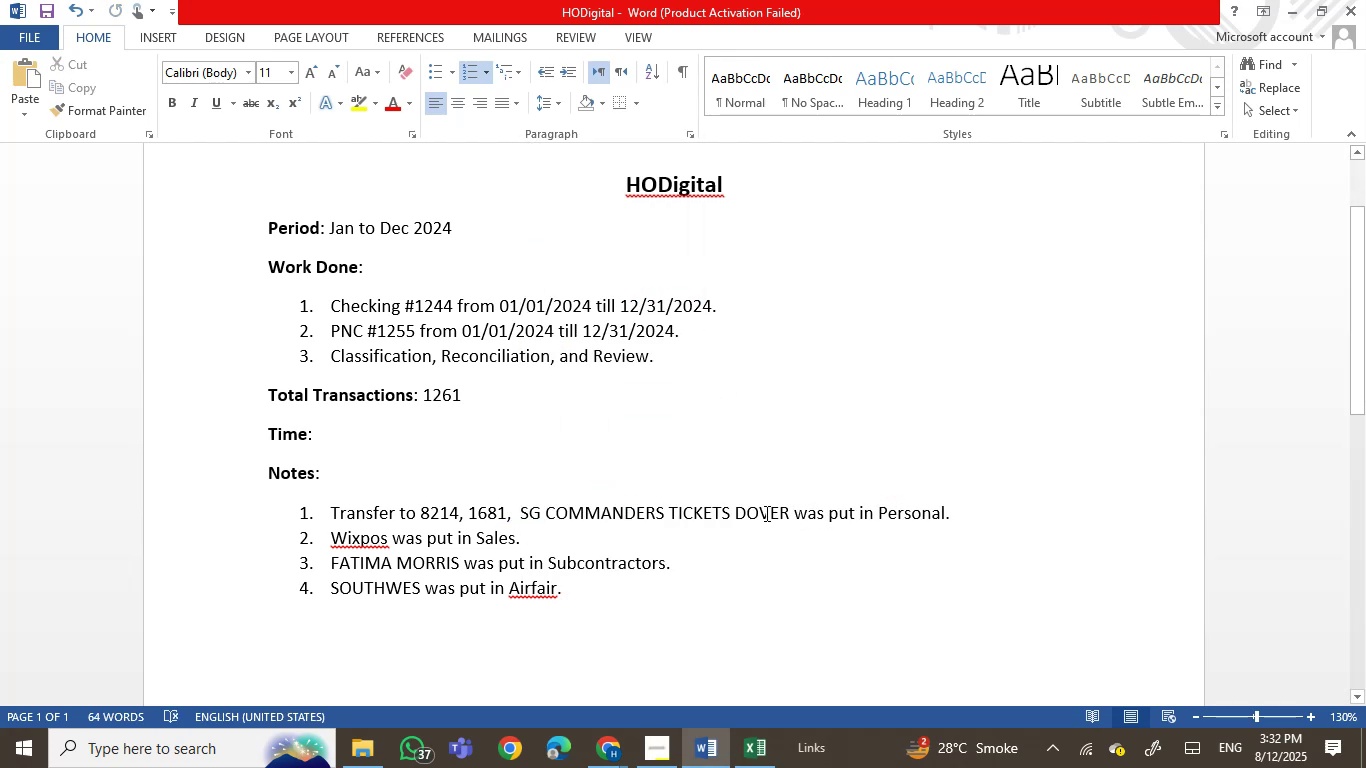 
double_click([765, 513])
 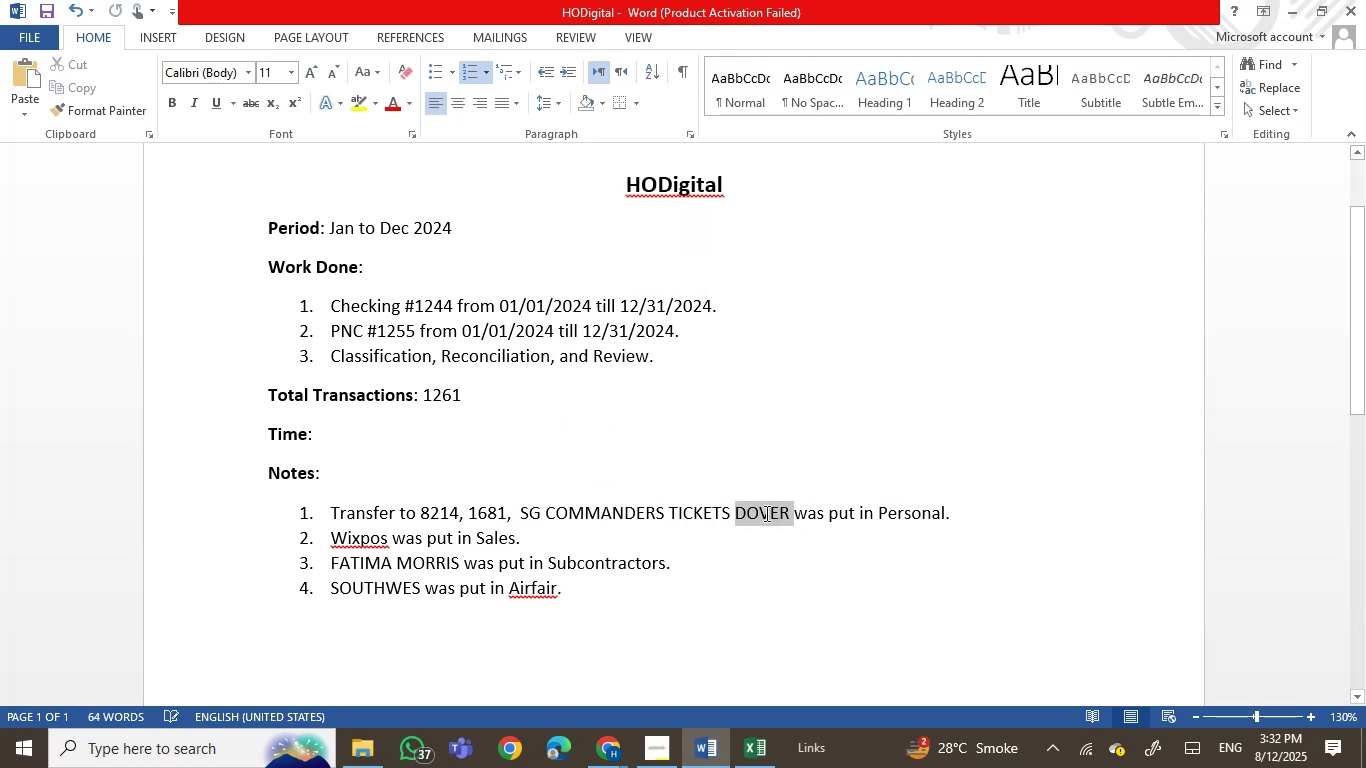 
key(Backspace)
 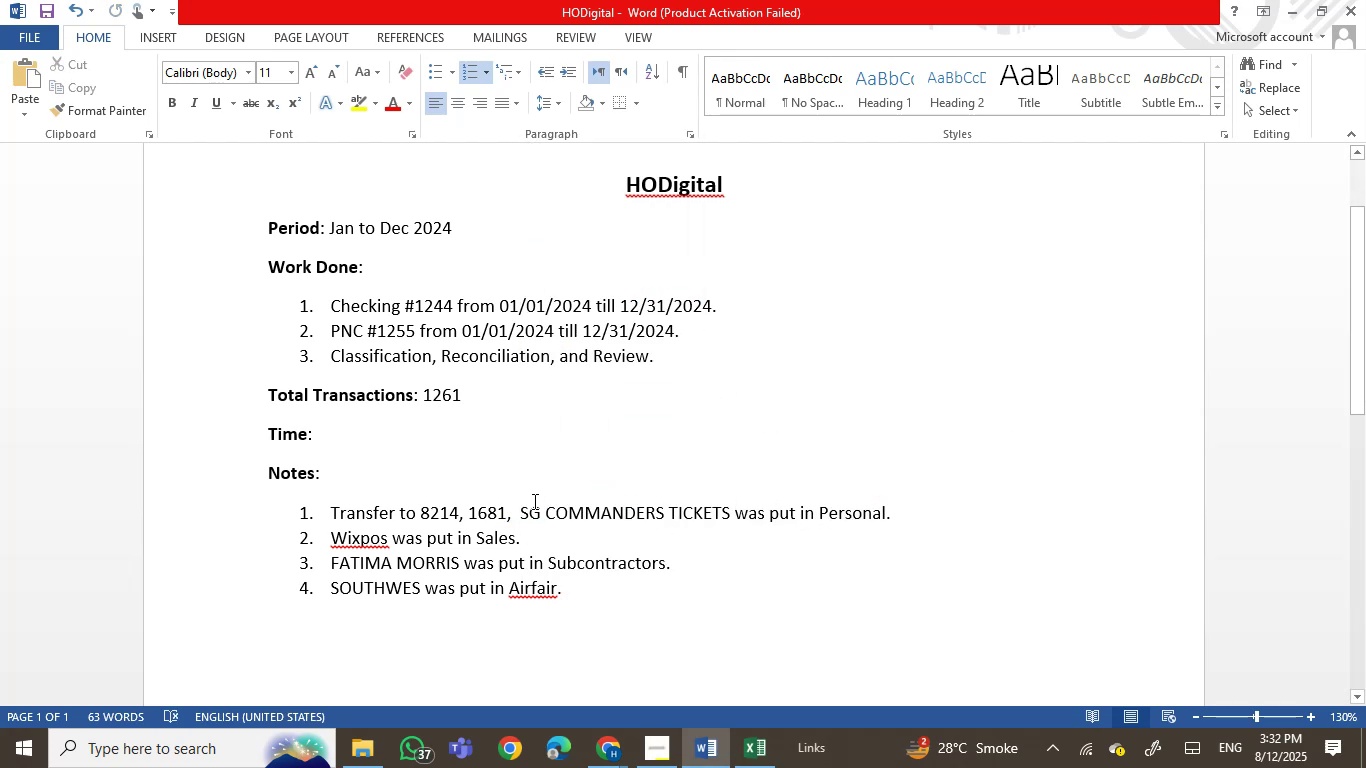 
double_click([534, 501])
 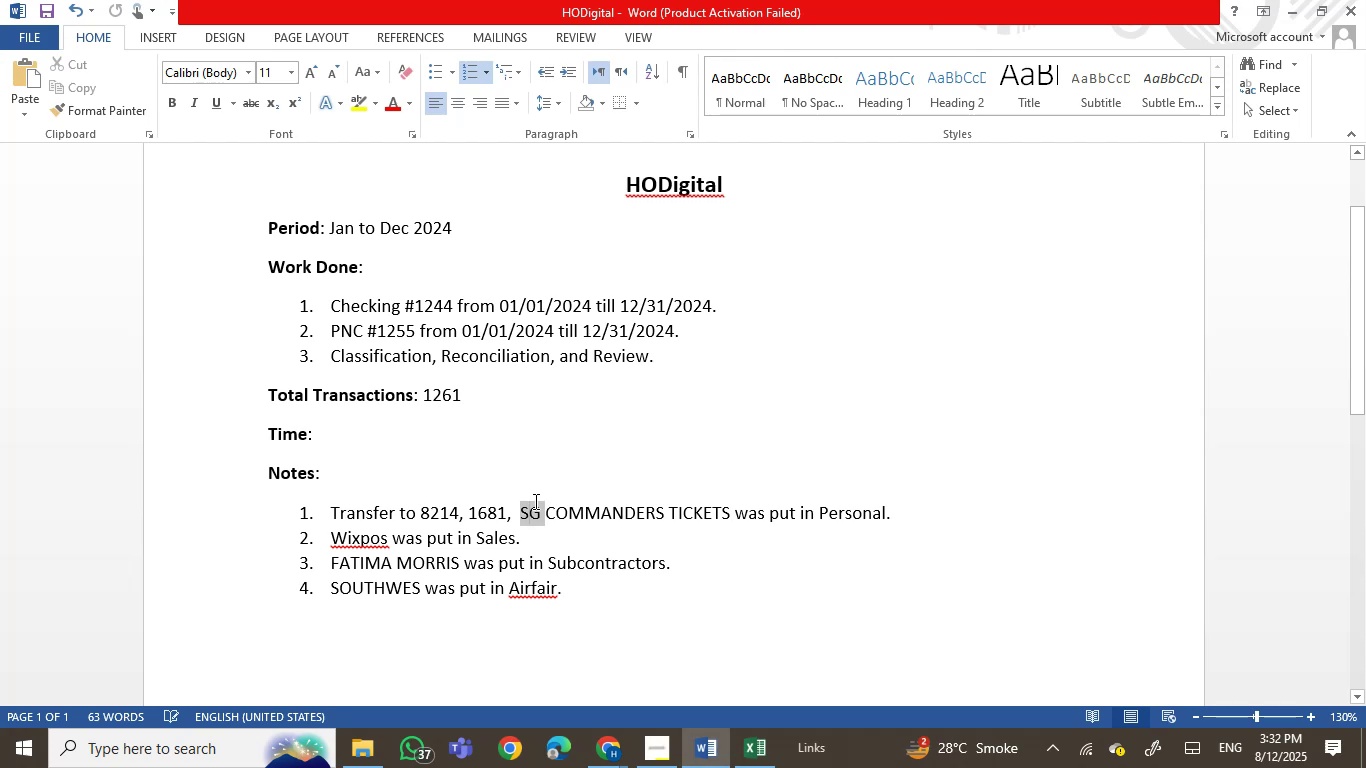 
key(Backspace)
 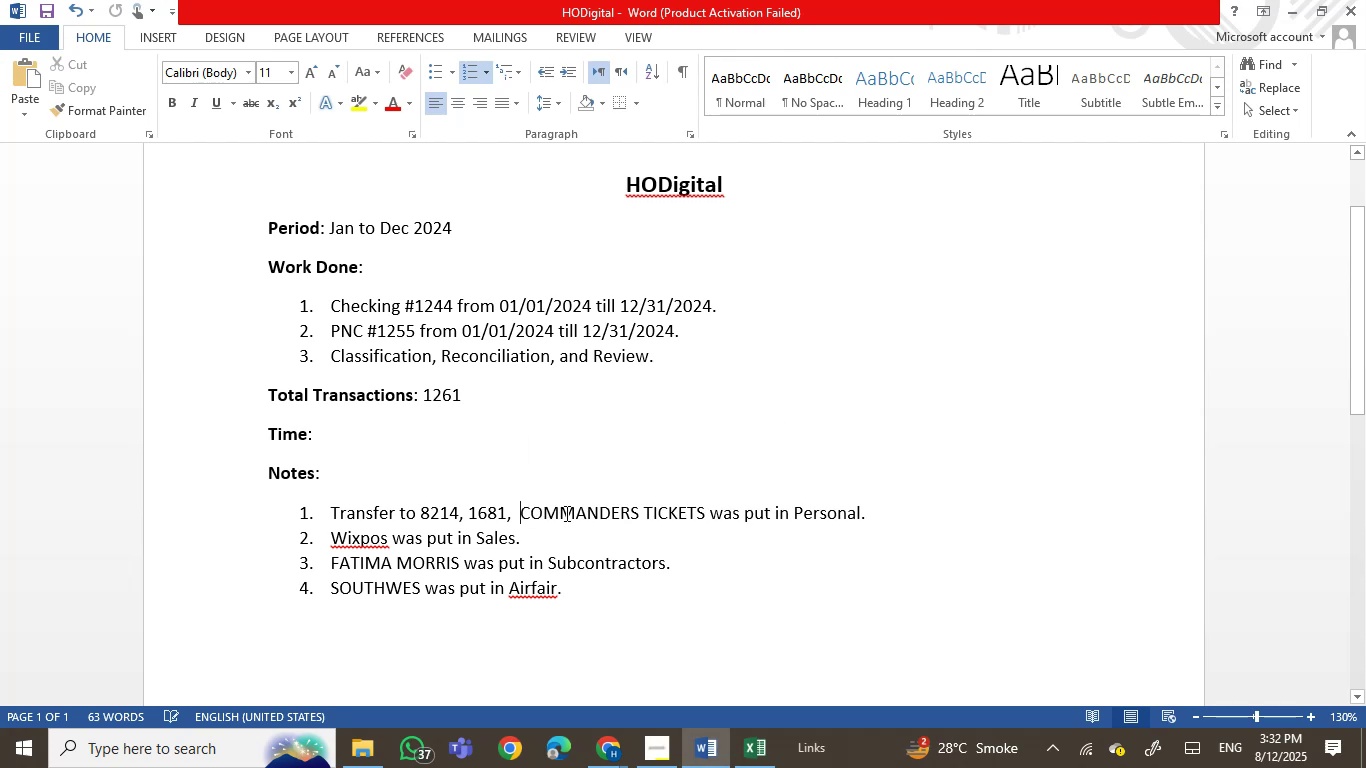 
key(Backspace)
 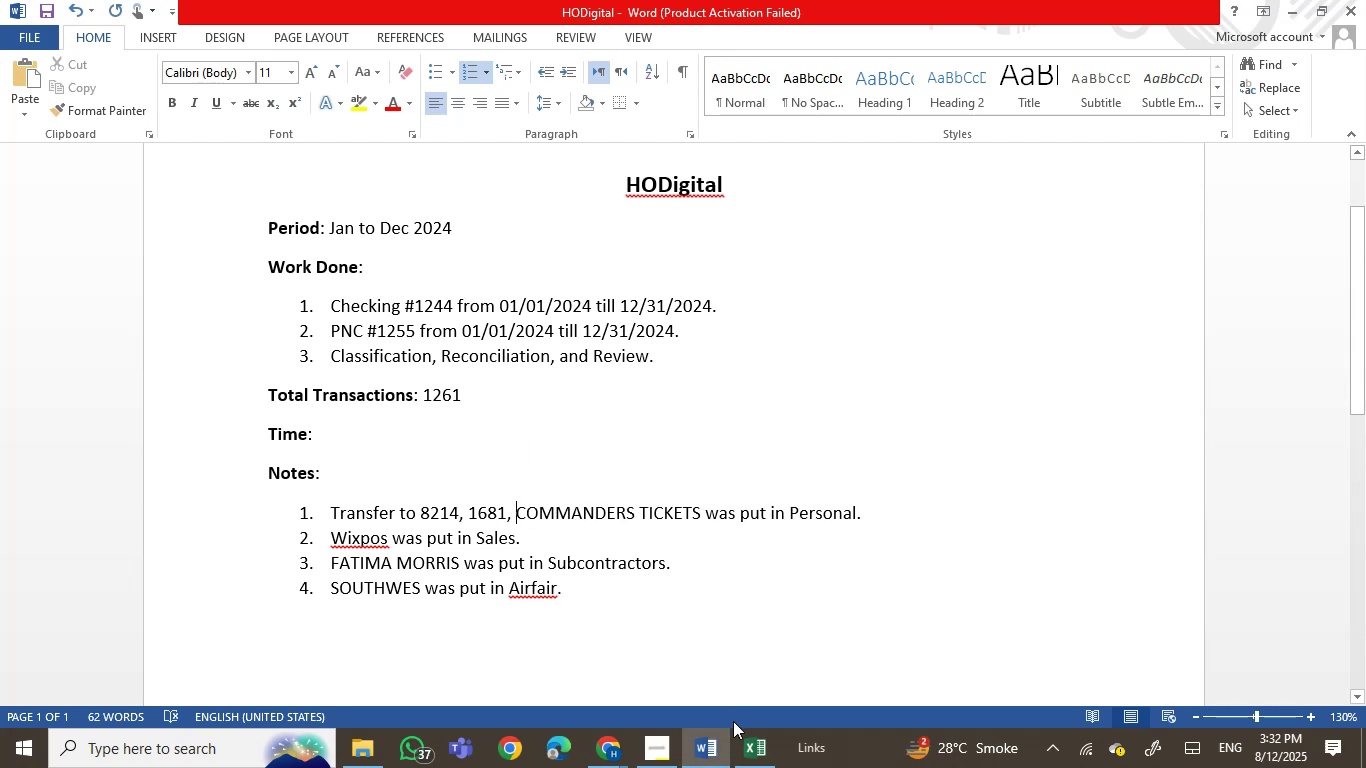 
left_click([725, 749])
 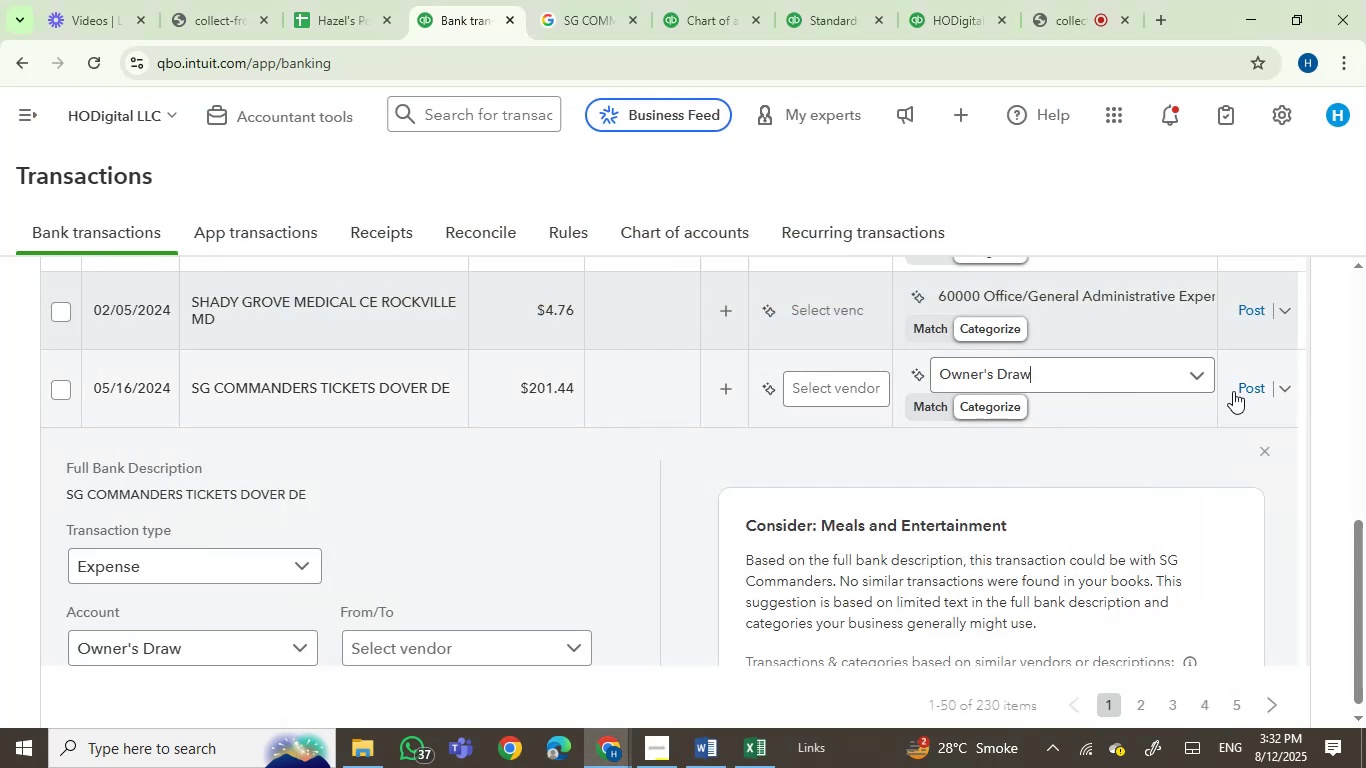 
left_click([1250, 386])
 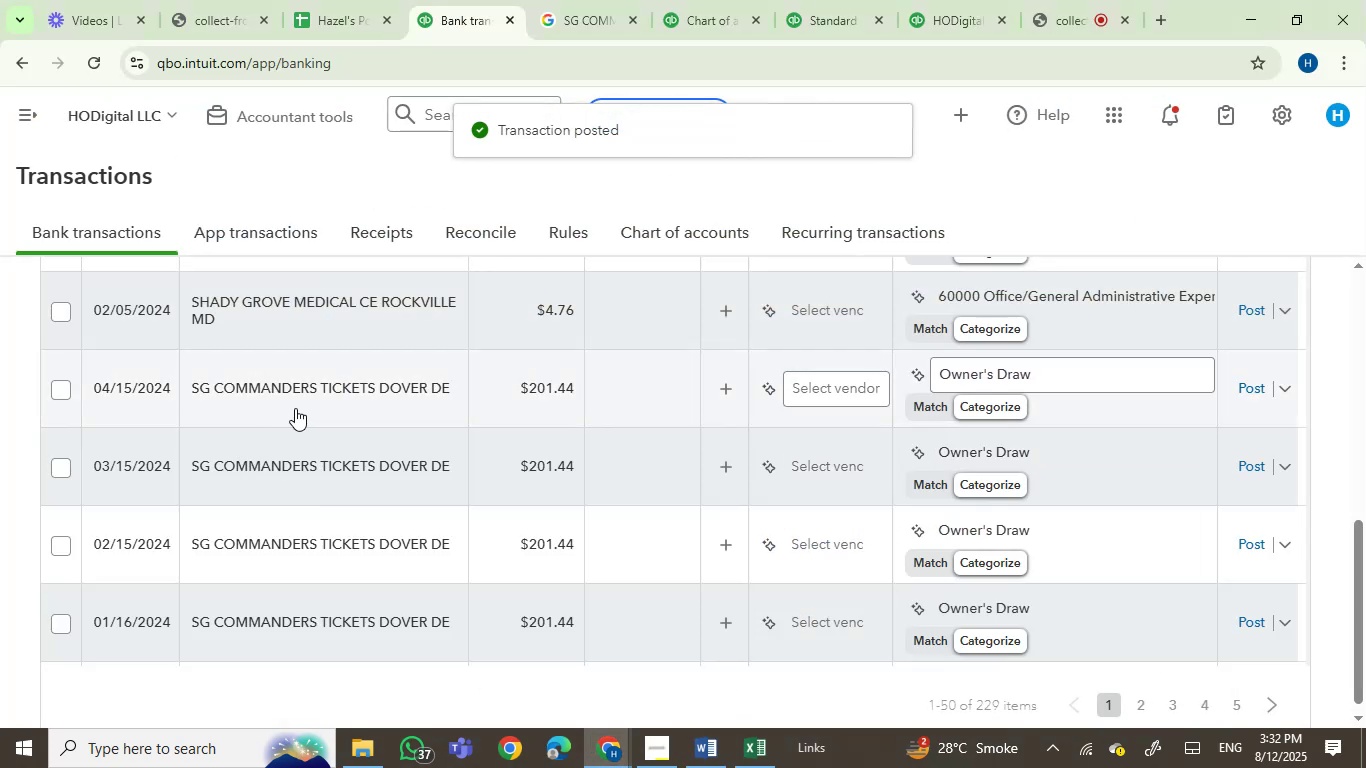 
wait(7.14)
 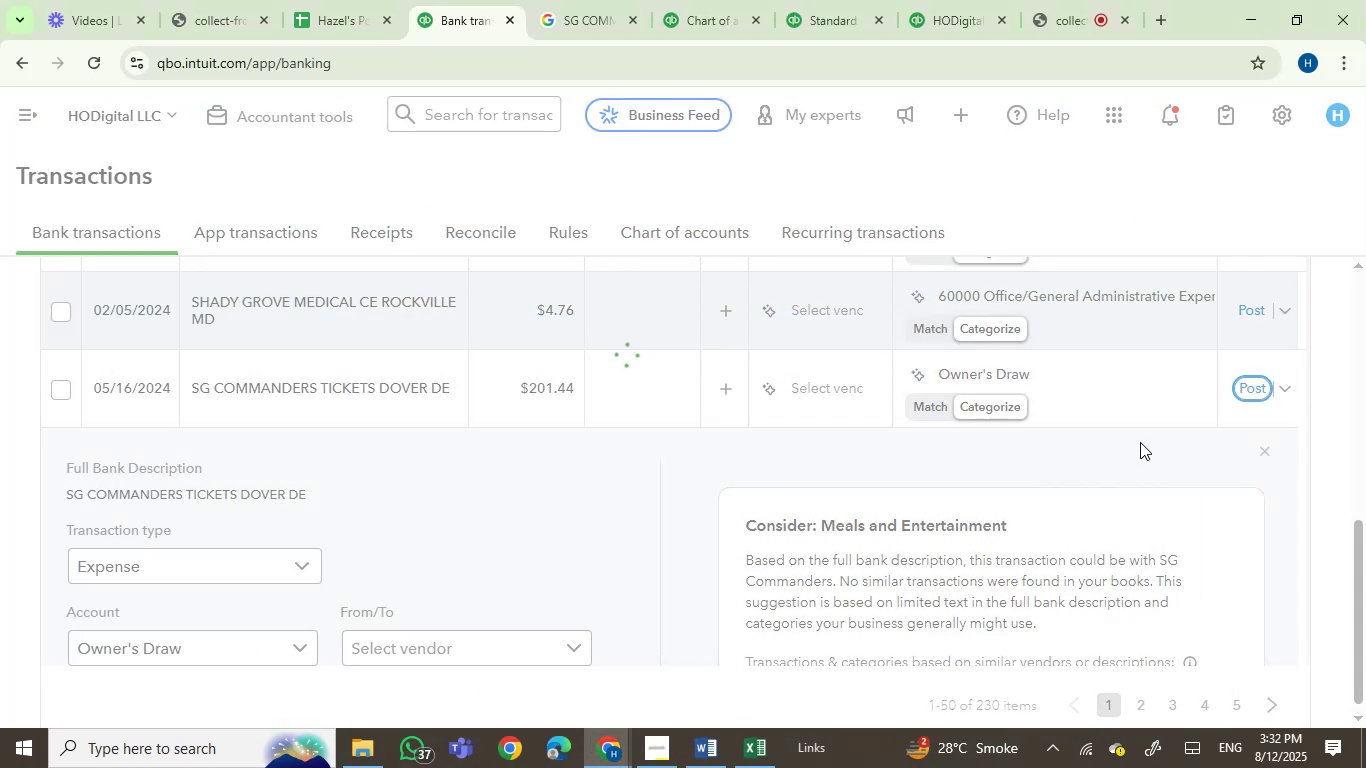 
mouse_move([549, 28])
 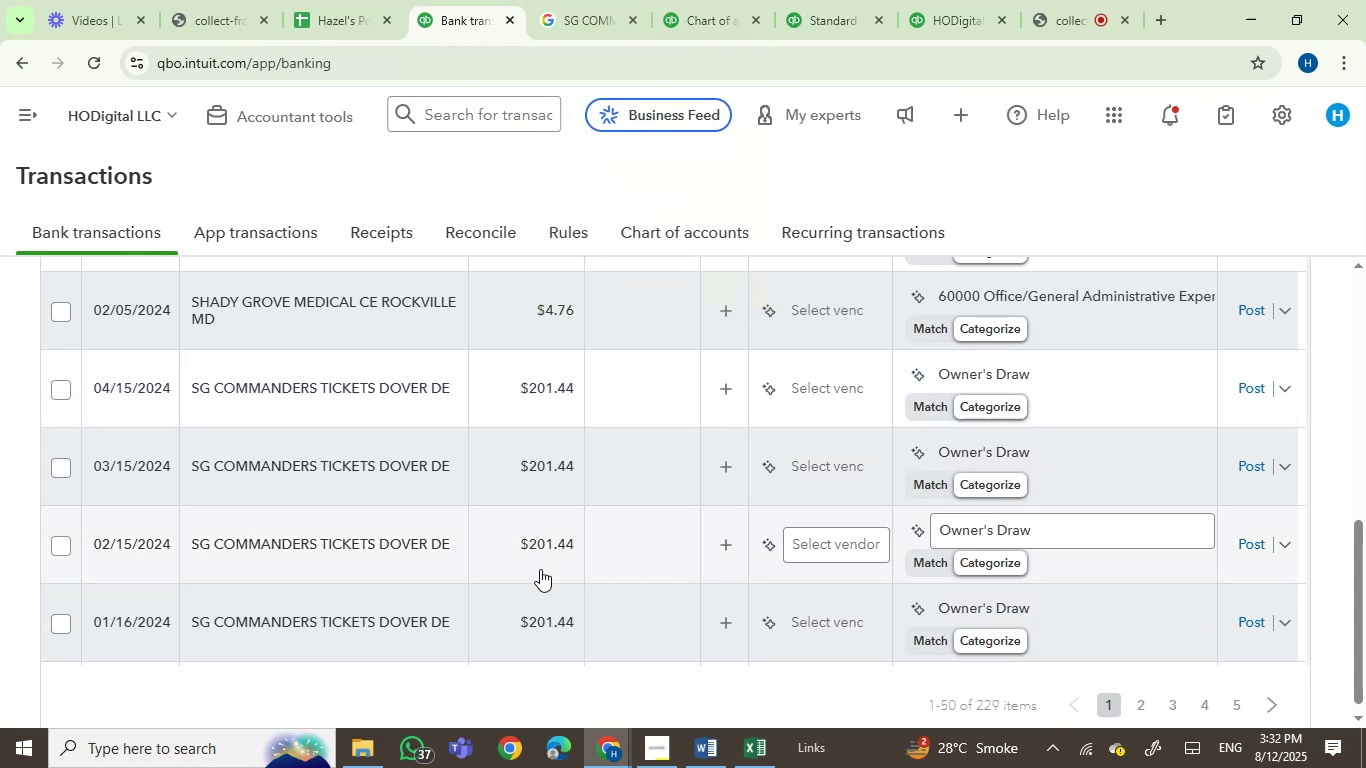 
scroll: coordinate [659, 605], scroll_direction: up, amount: 1.0
 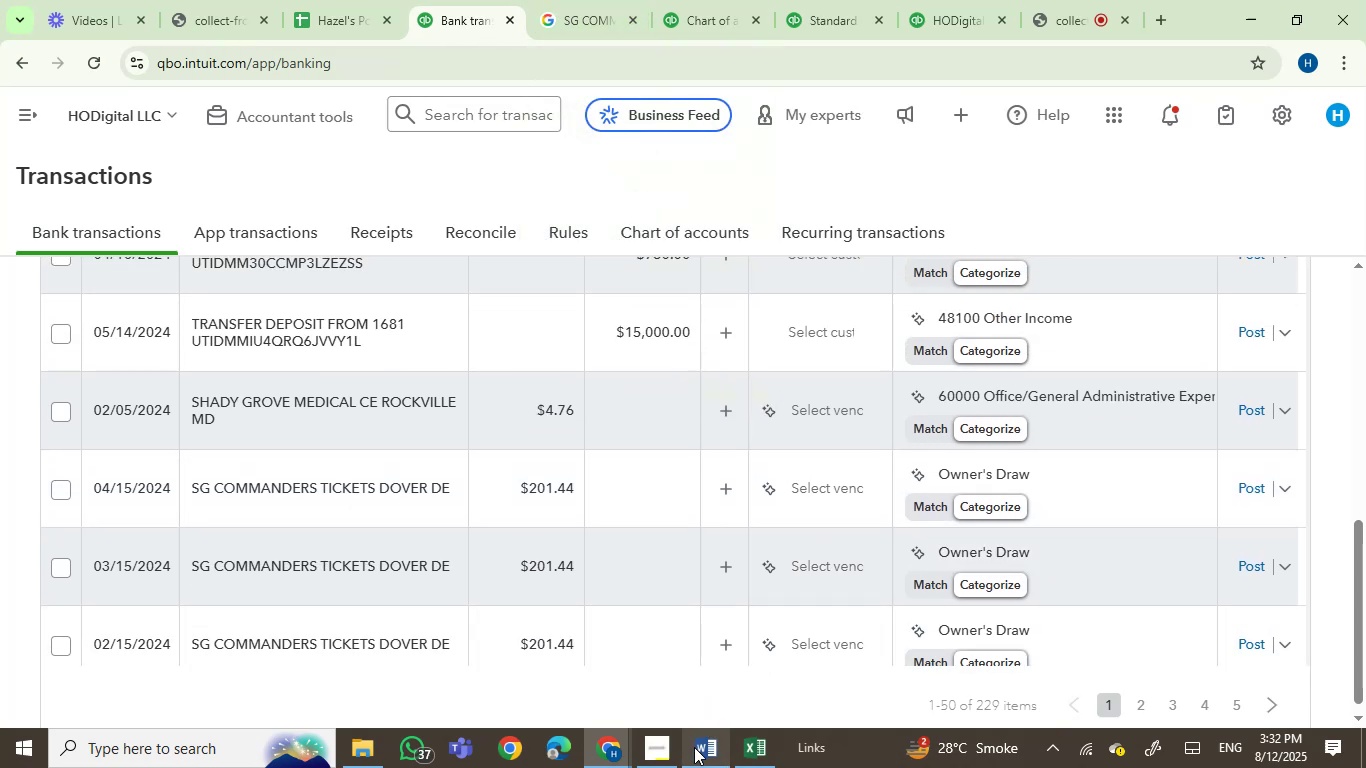 
left_click([569, 0])
 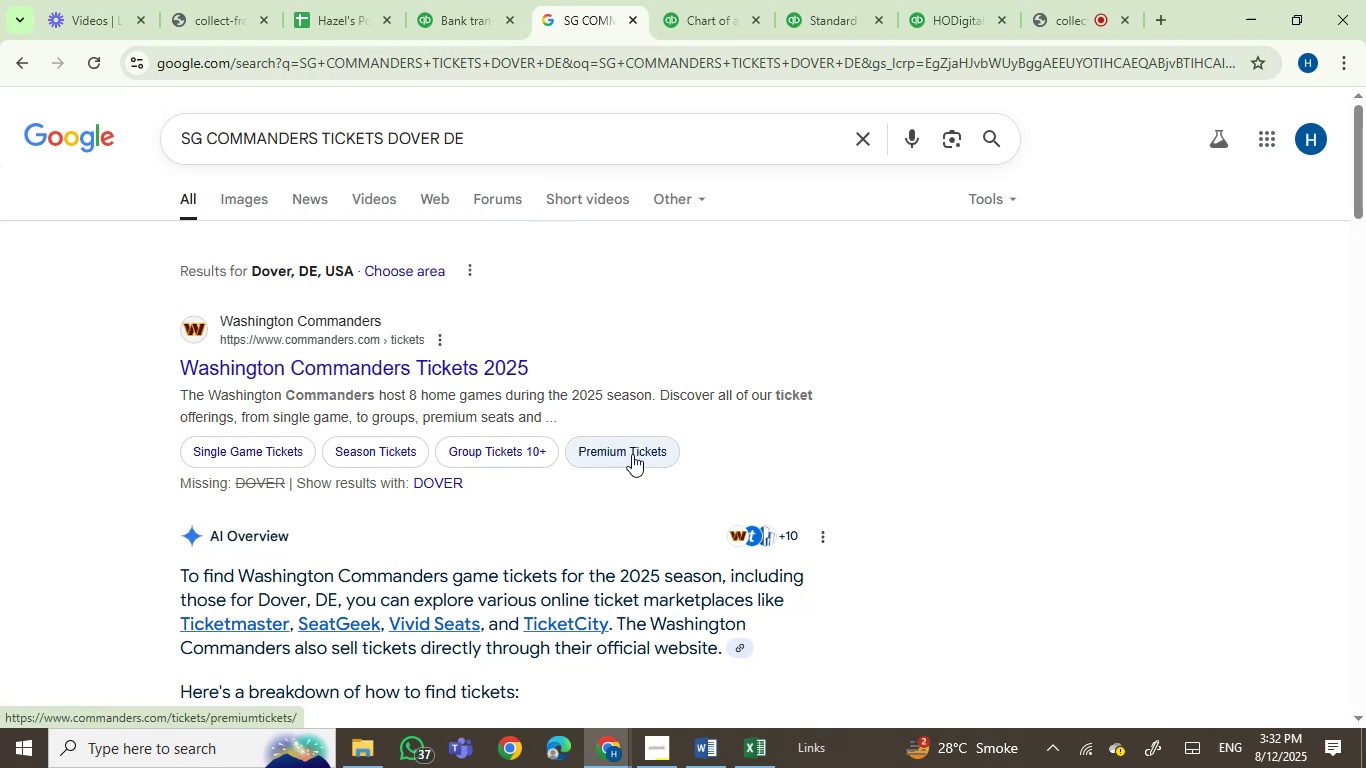 
wait(7.69)
 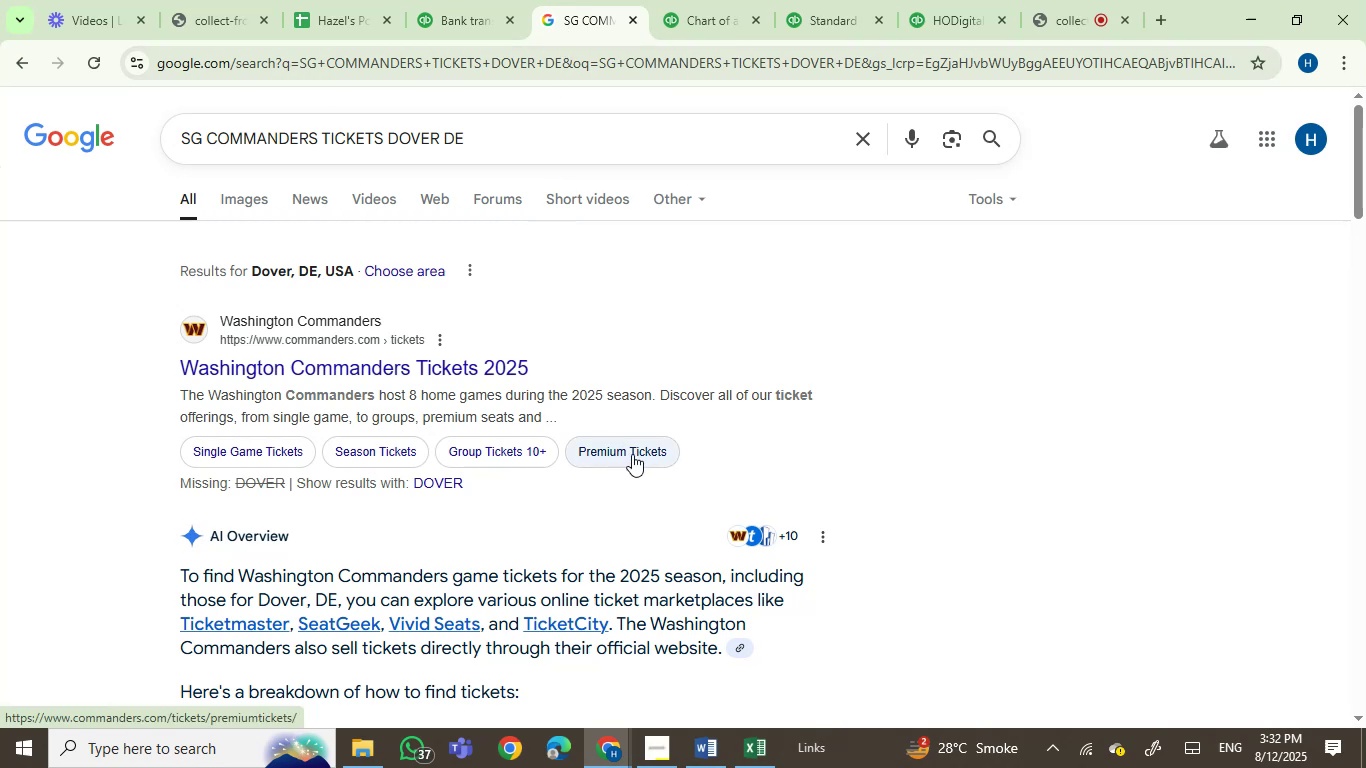 
left_click([471, 5])
 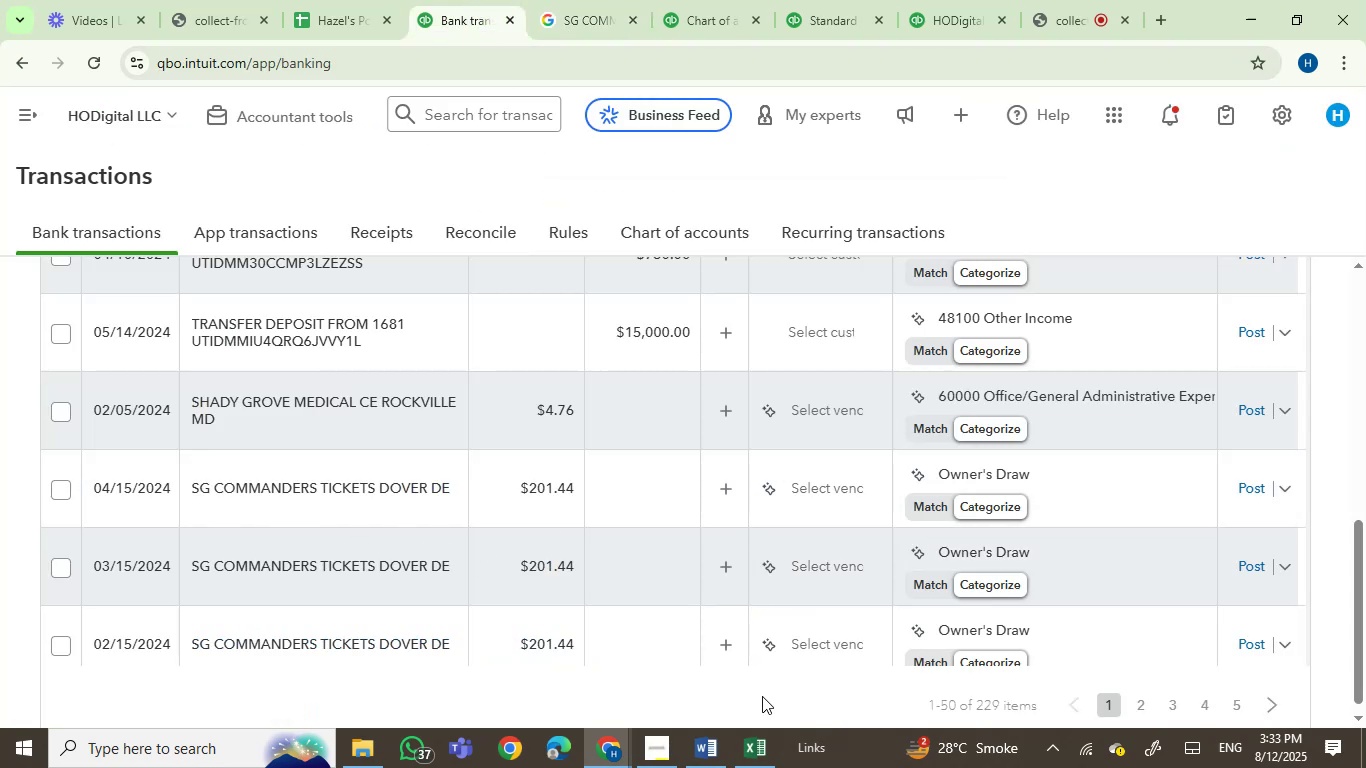 
left_click([696, 748])
 